 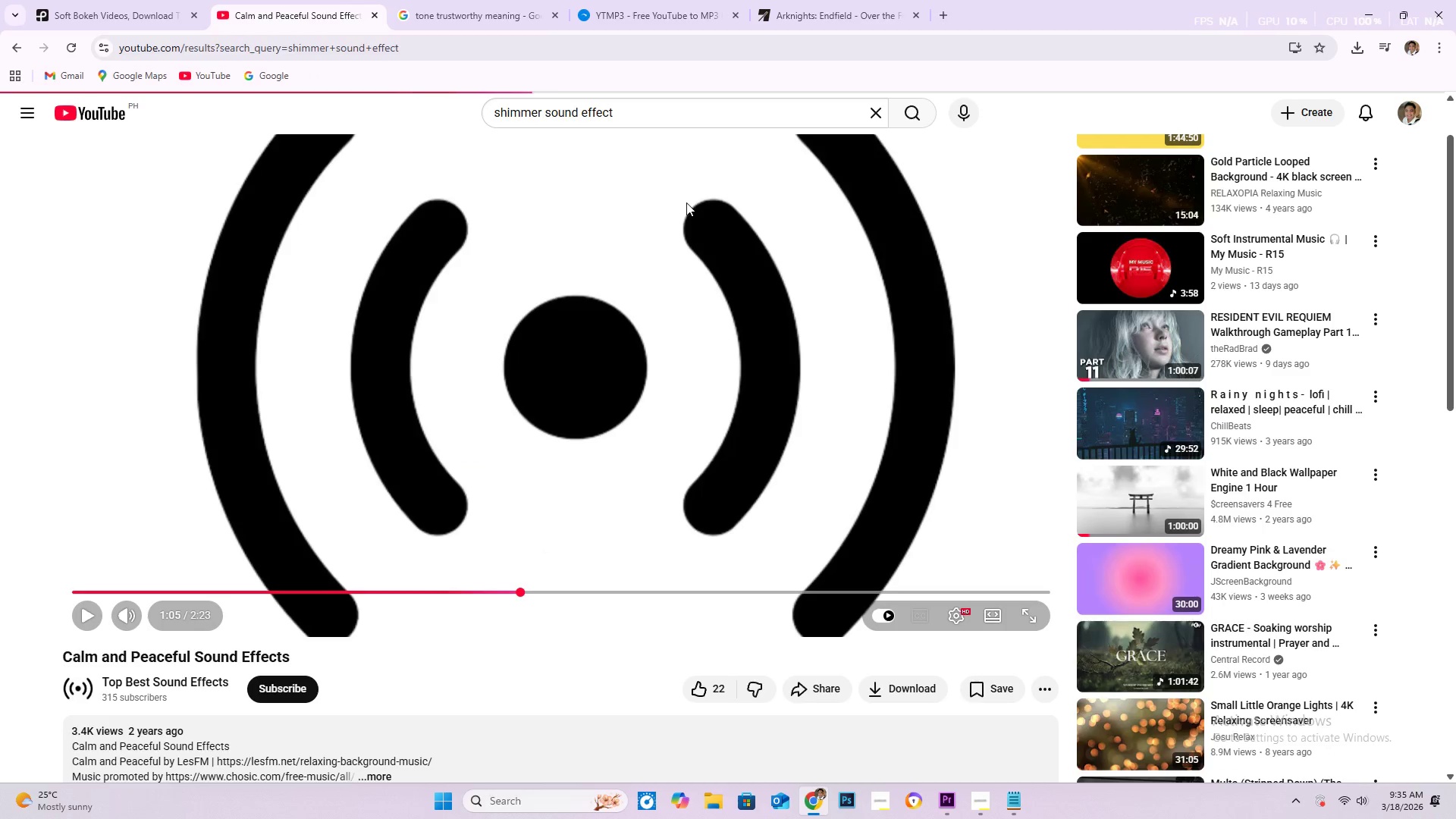 
left_click([569, 503])
 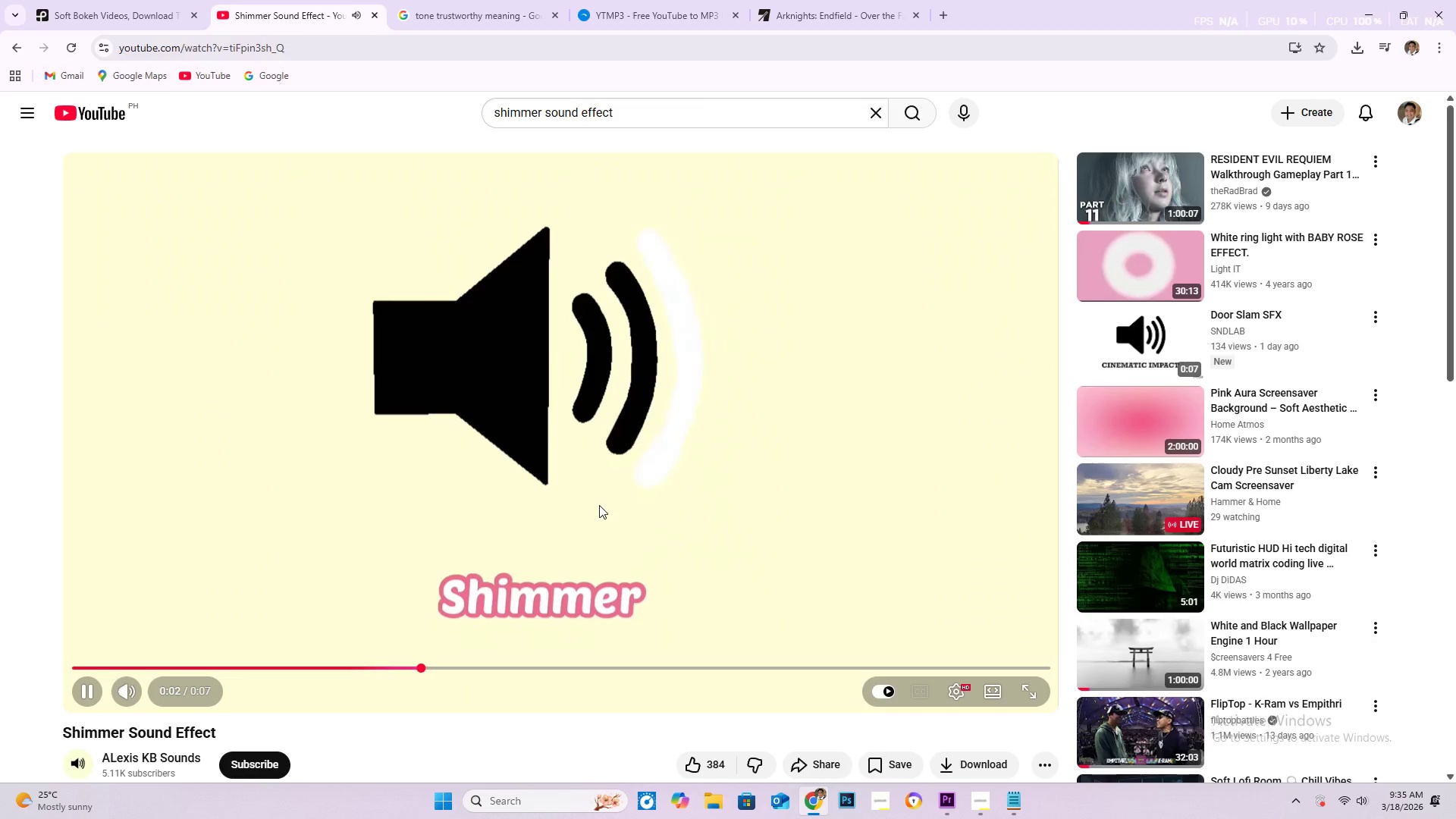 
wait(5.16)
 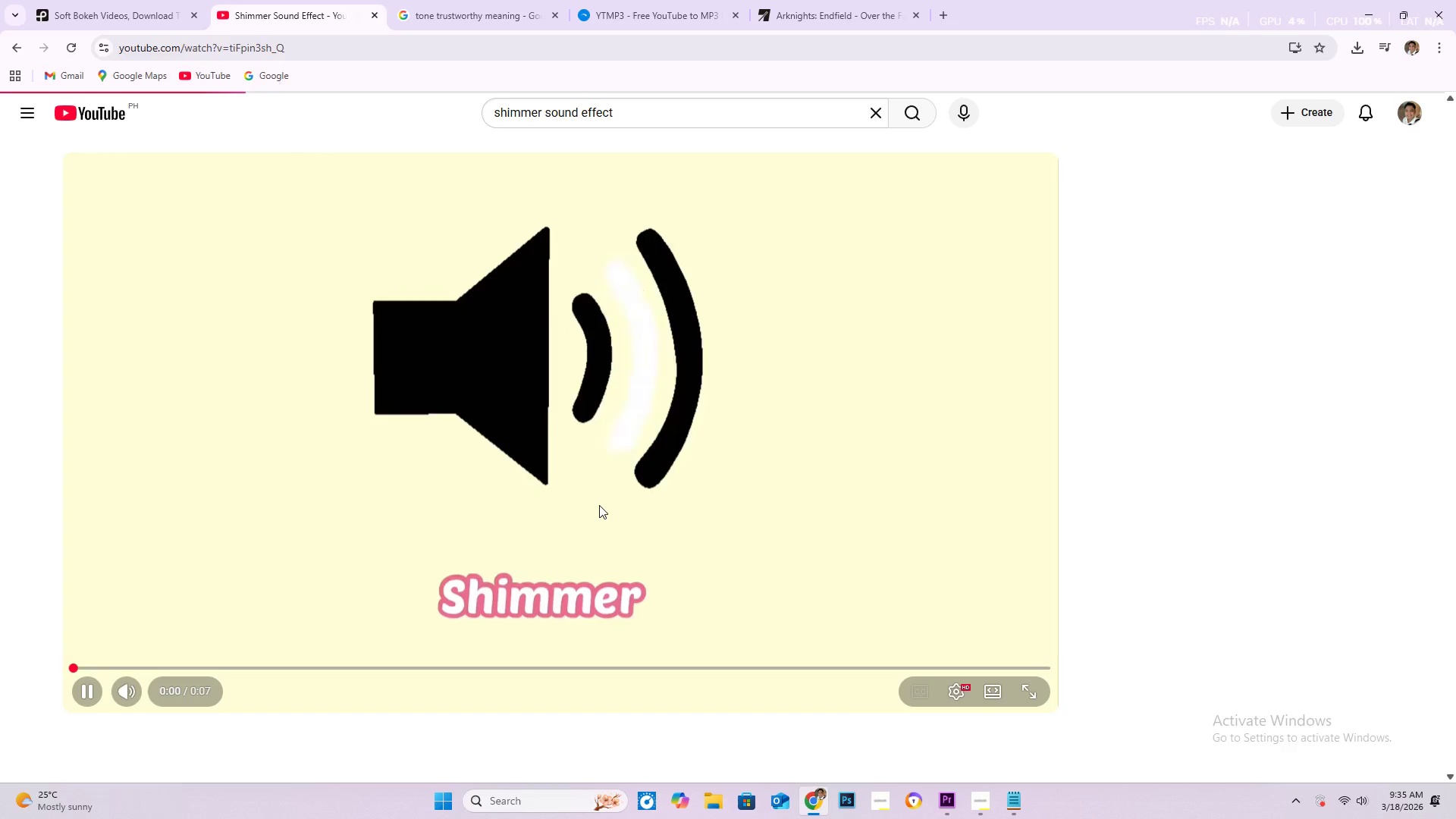 
scroll: coordinate [675, 530], scroll_direction: down, amount: 2.0
 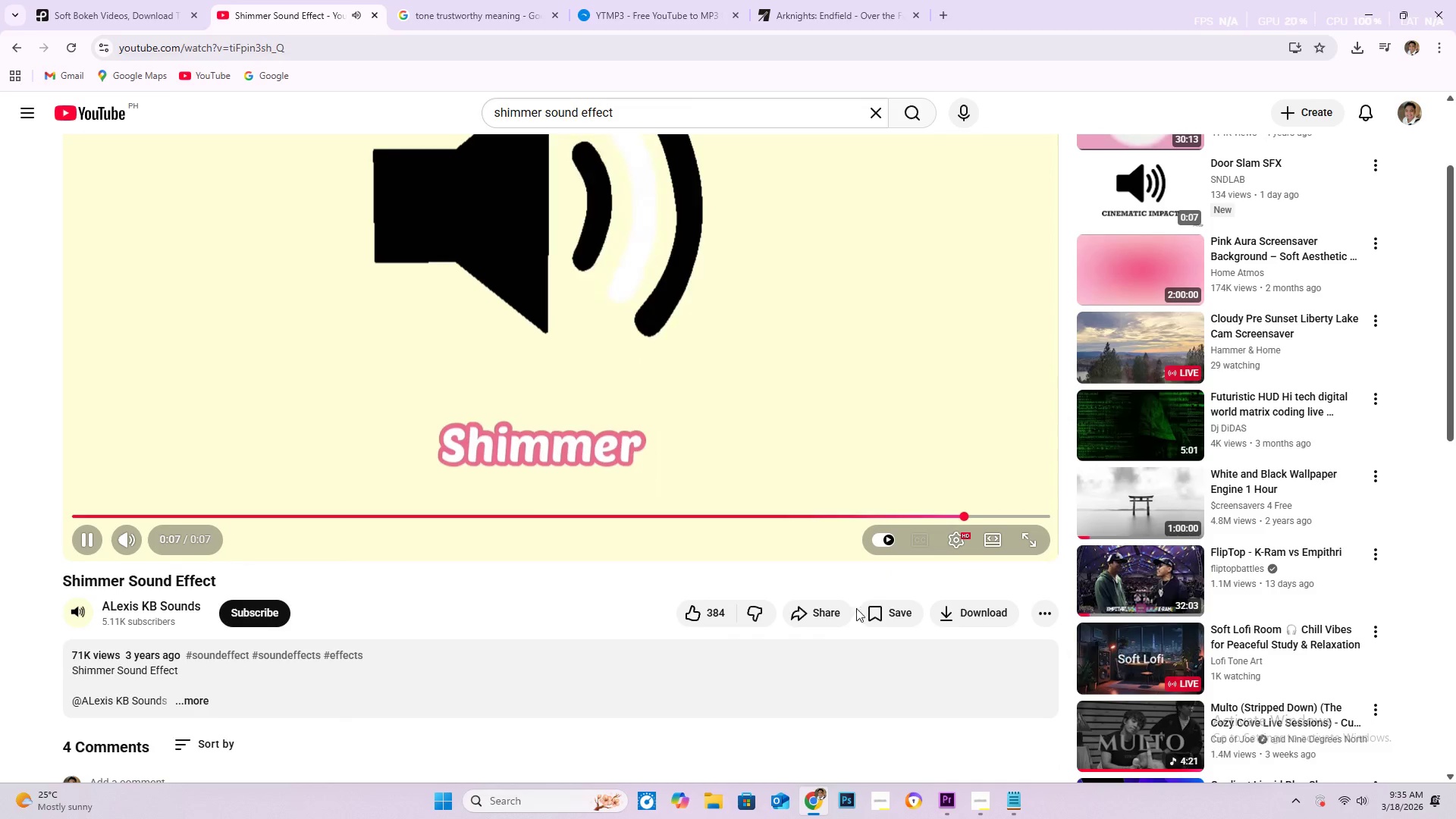 
left_click([824, 613])
 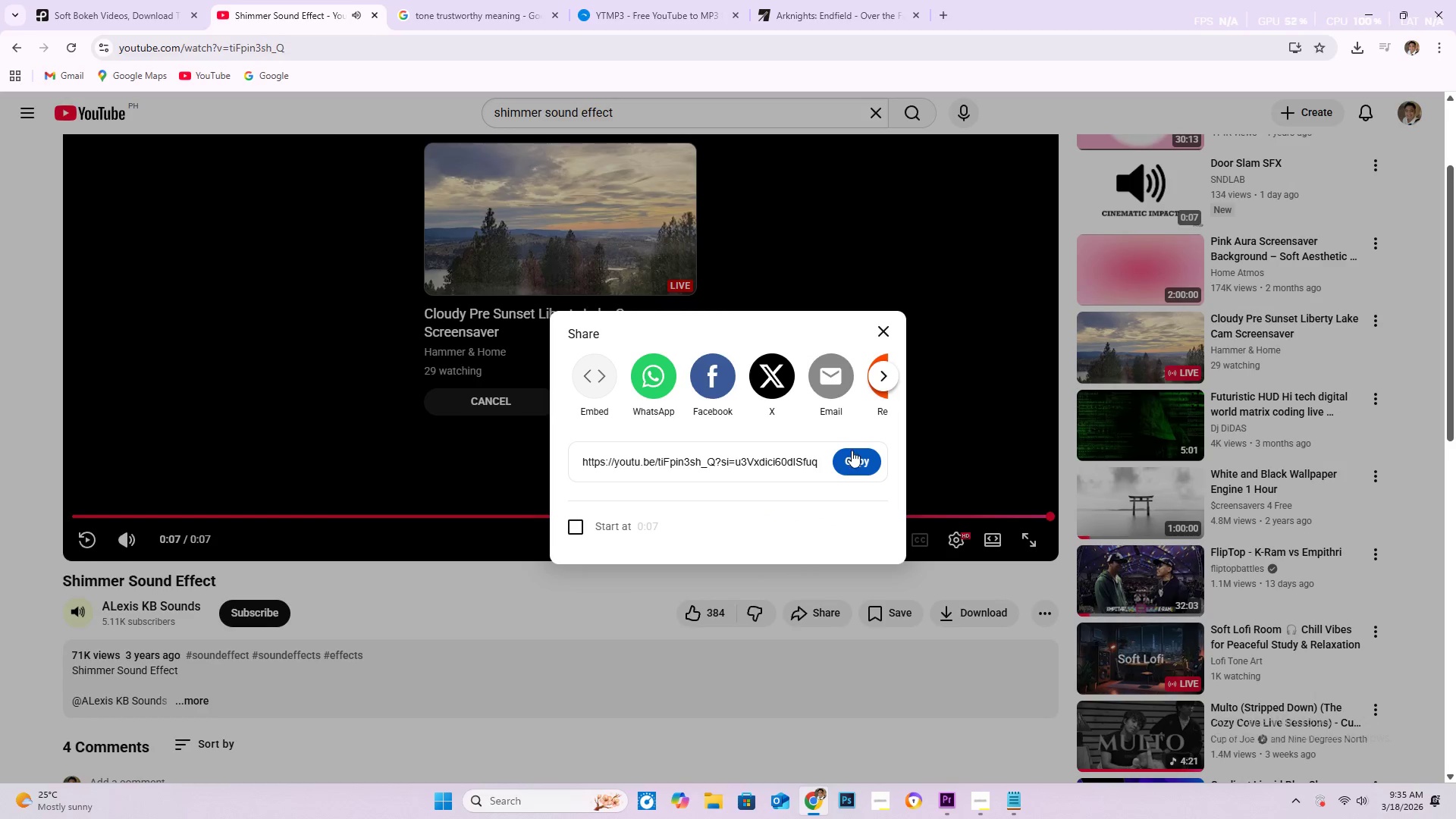 
left_click([859, 464])
 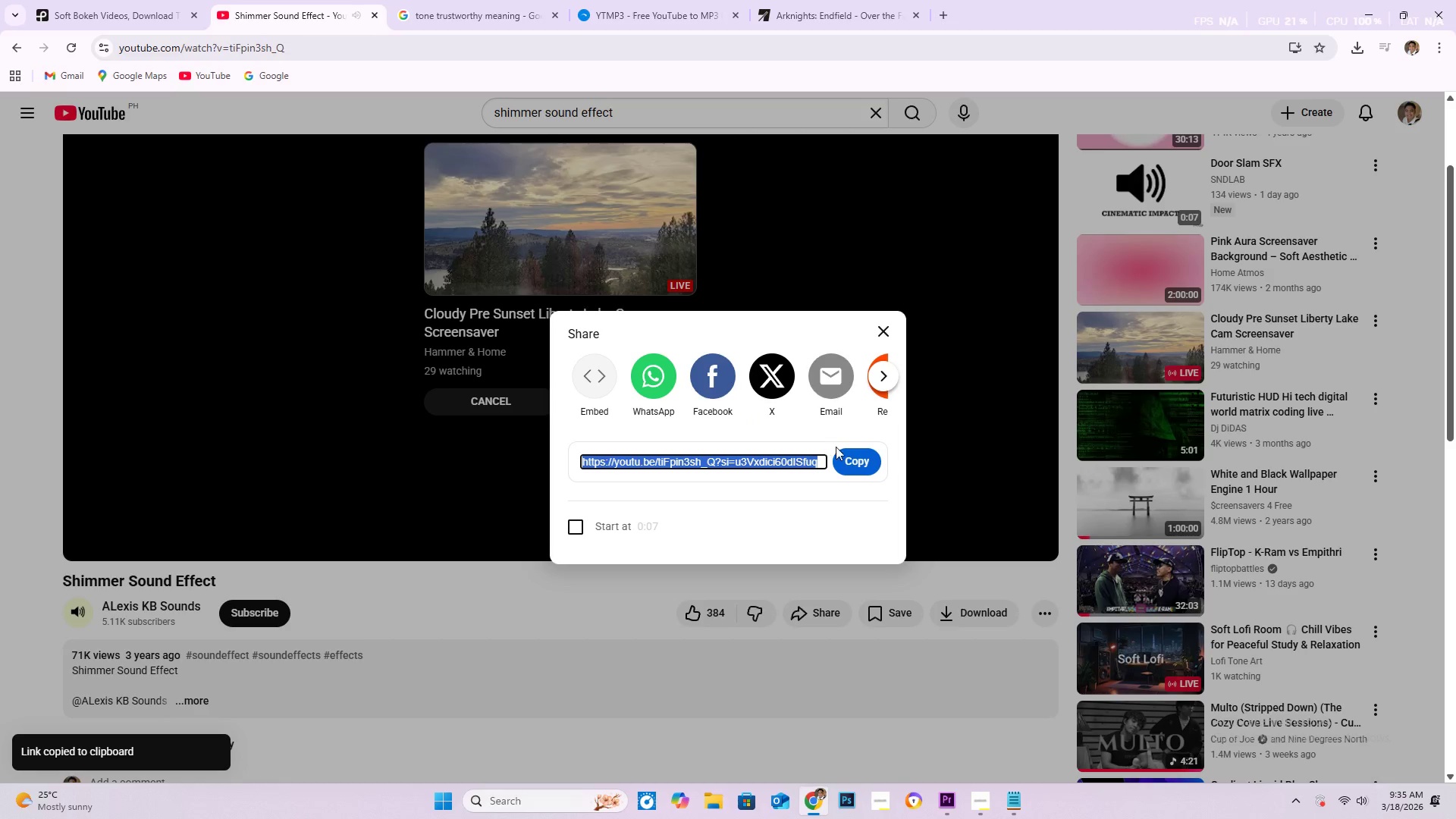 
left_click([856, 455])
 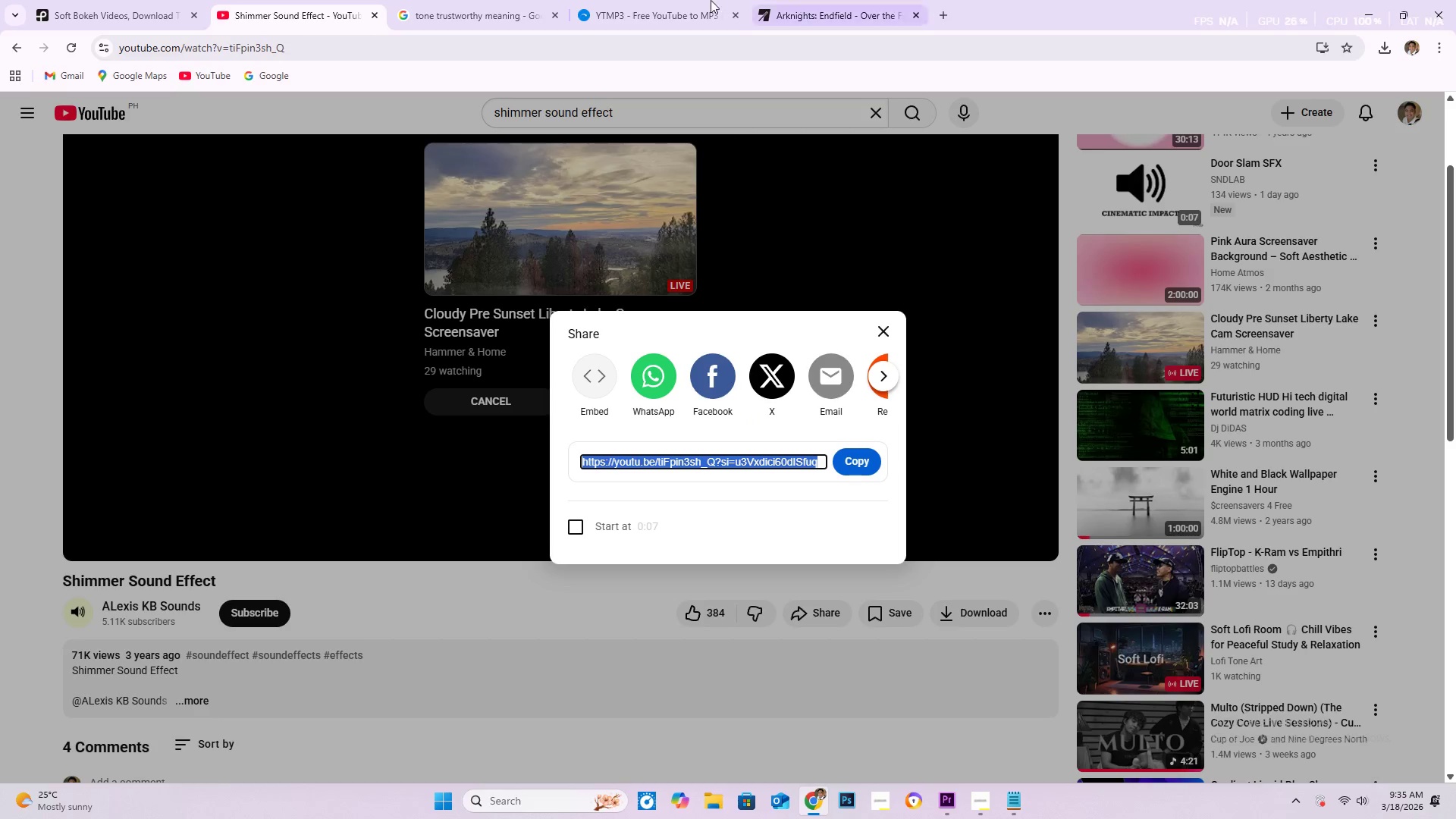 
left_click([632, 11])
 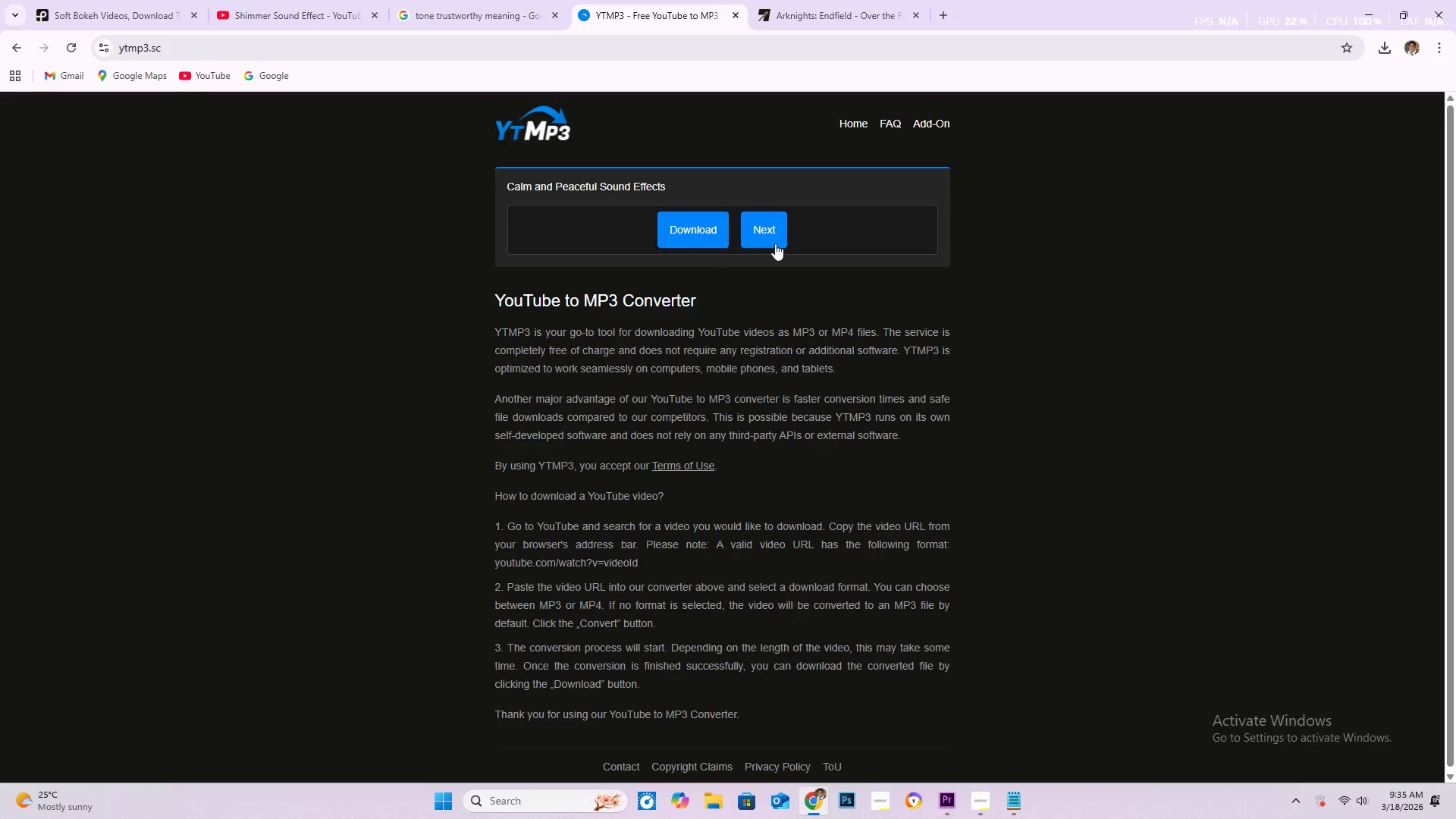 
left_click([764, 235])
 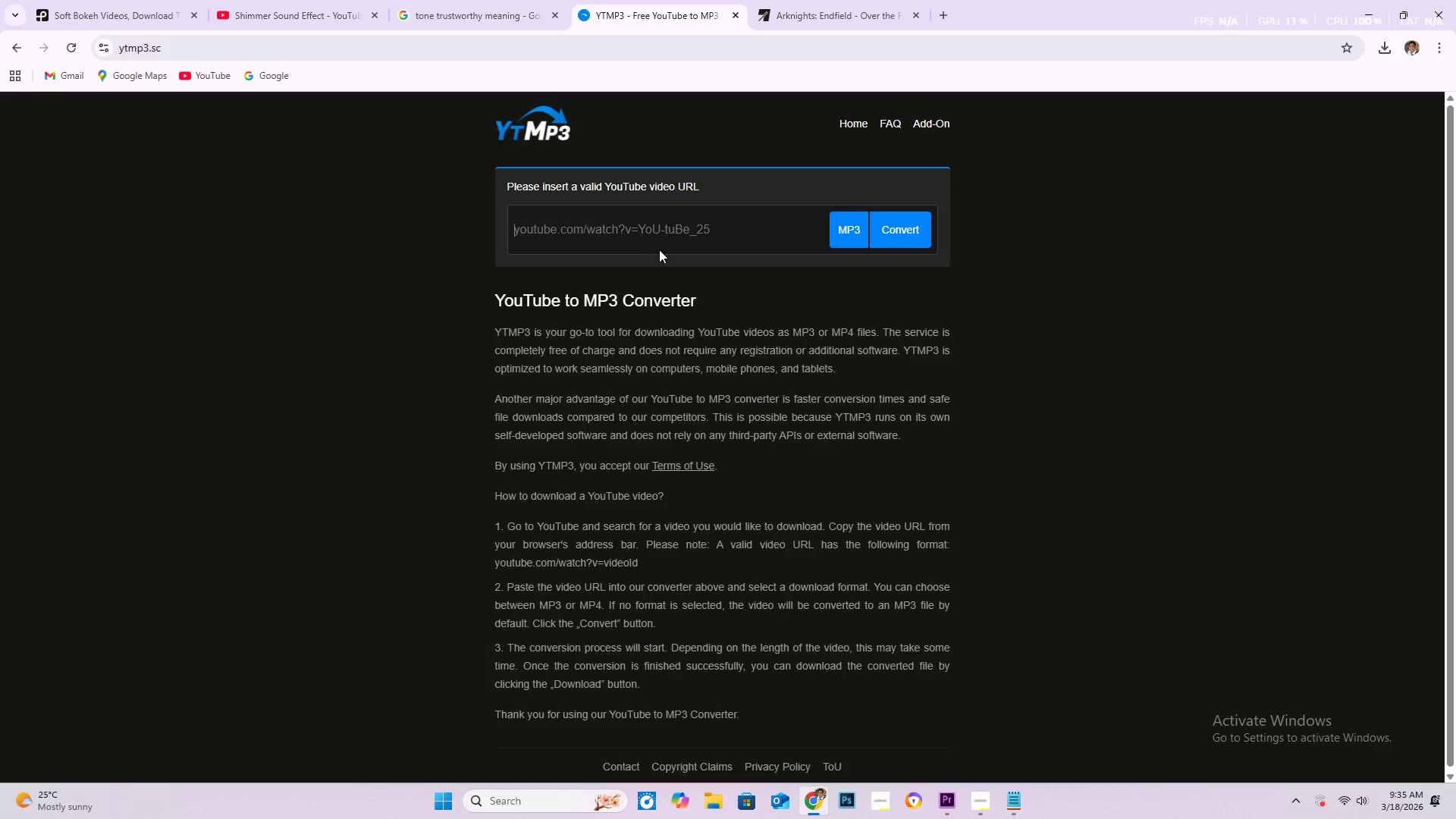 
left_click([668, 236])
 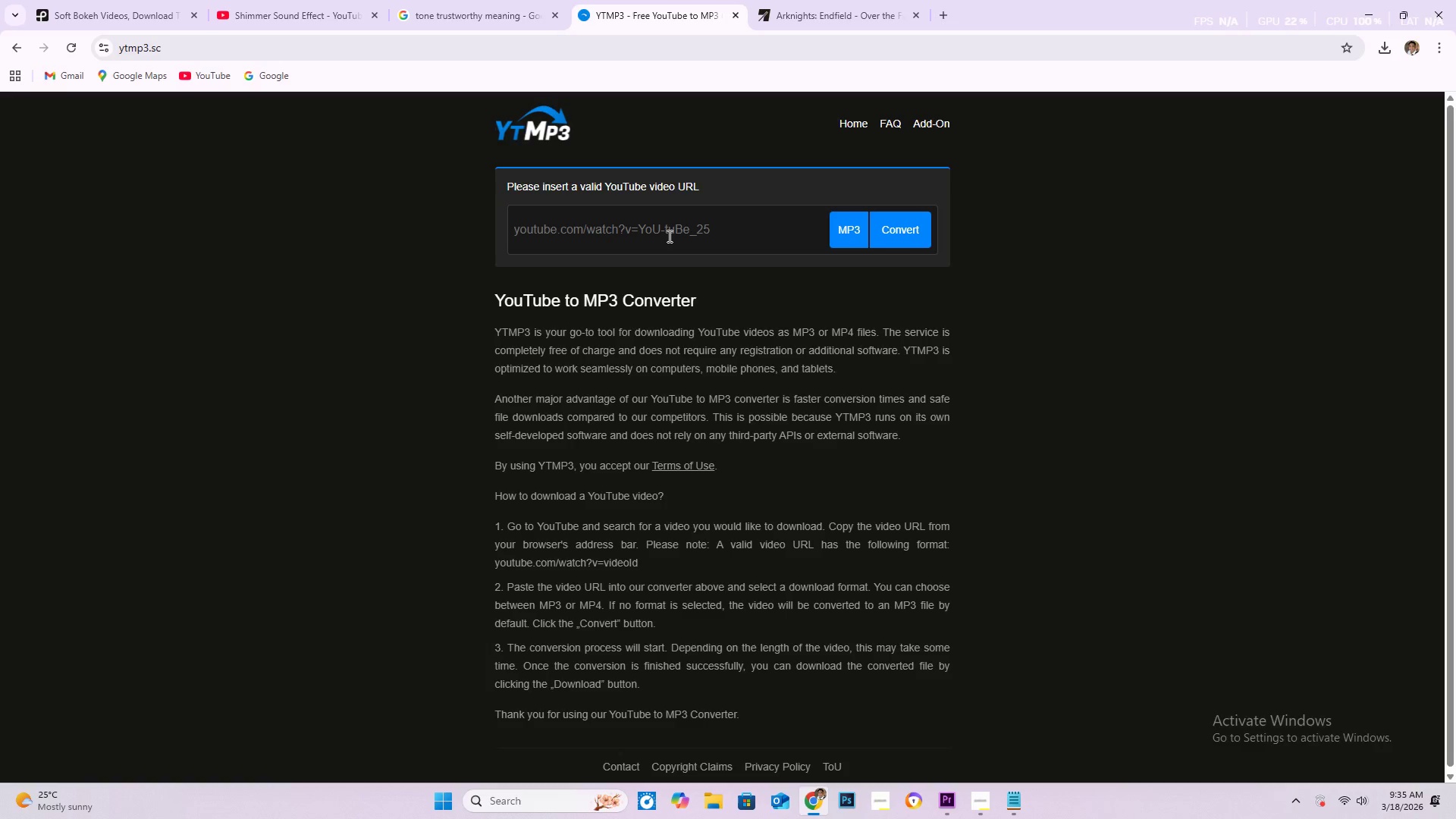 
key(Control+V)
 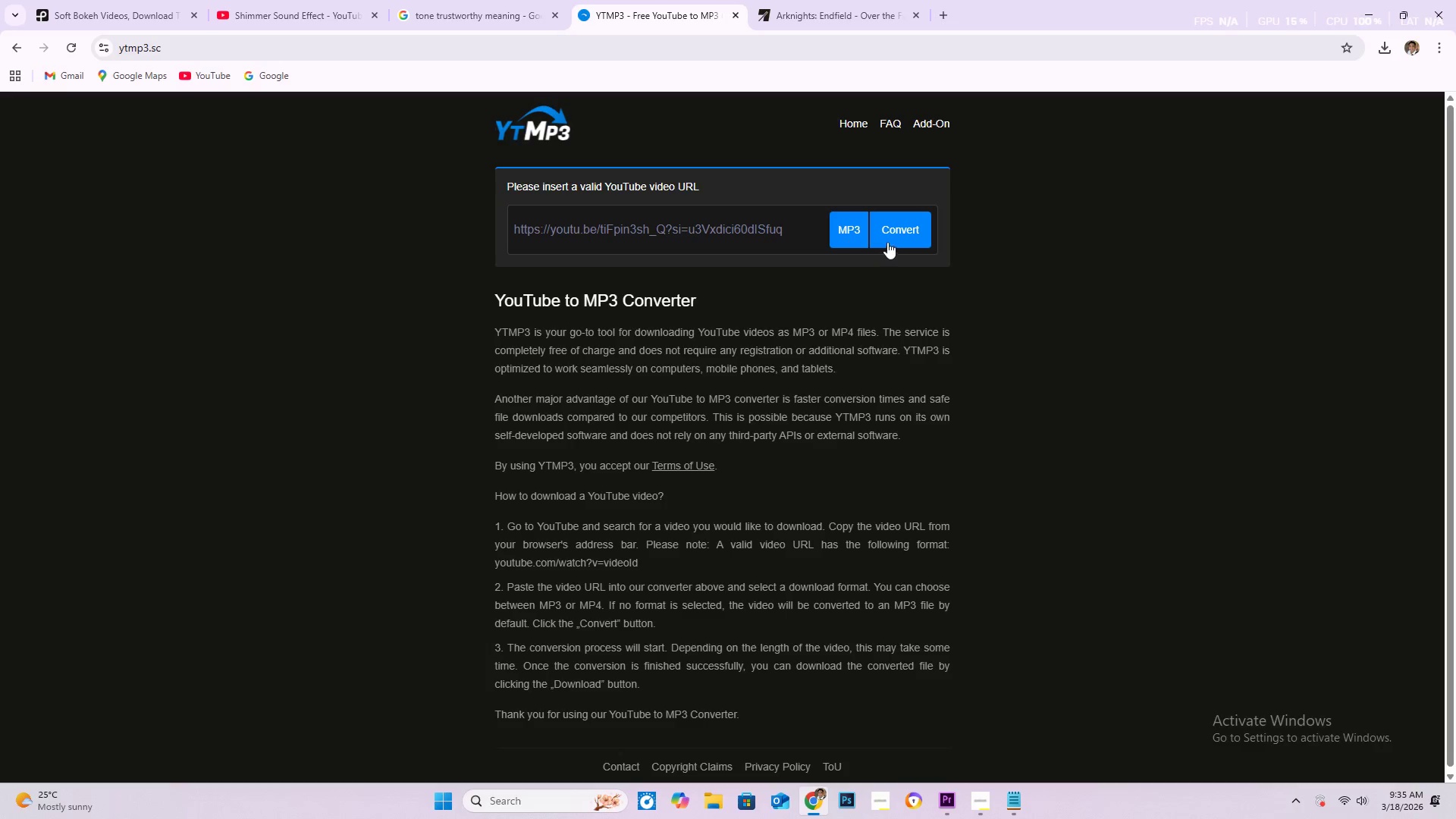 
left_click([895, 238])
 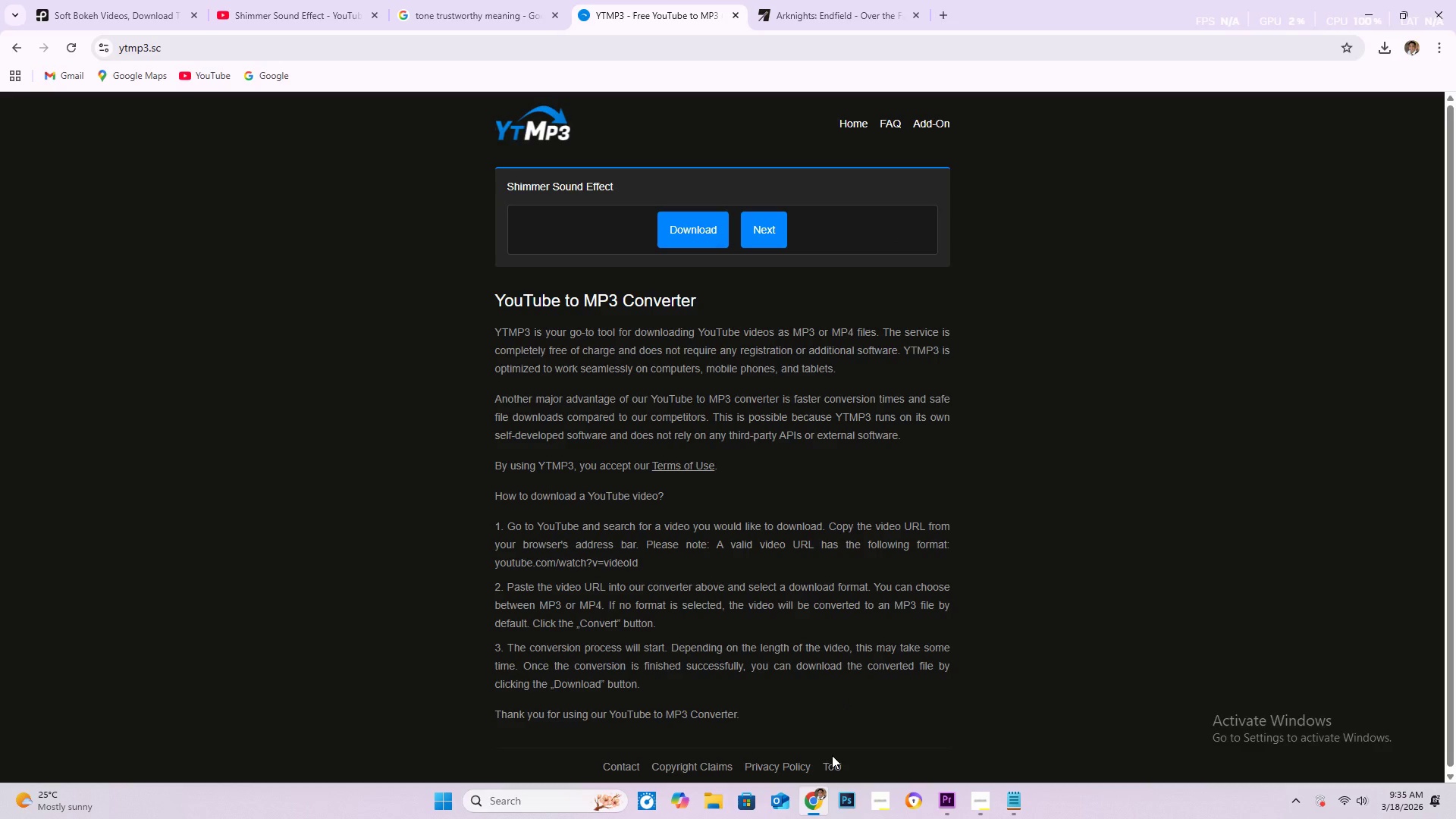 
wait(7.05)
 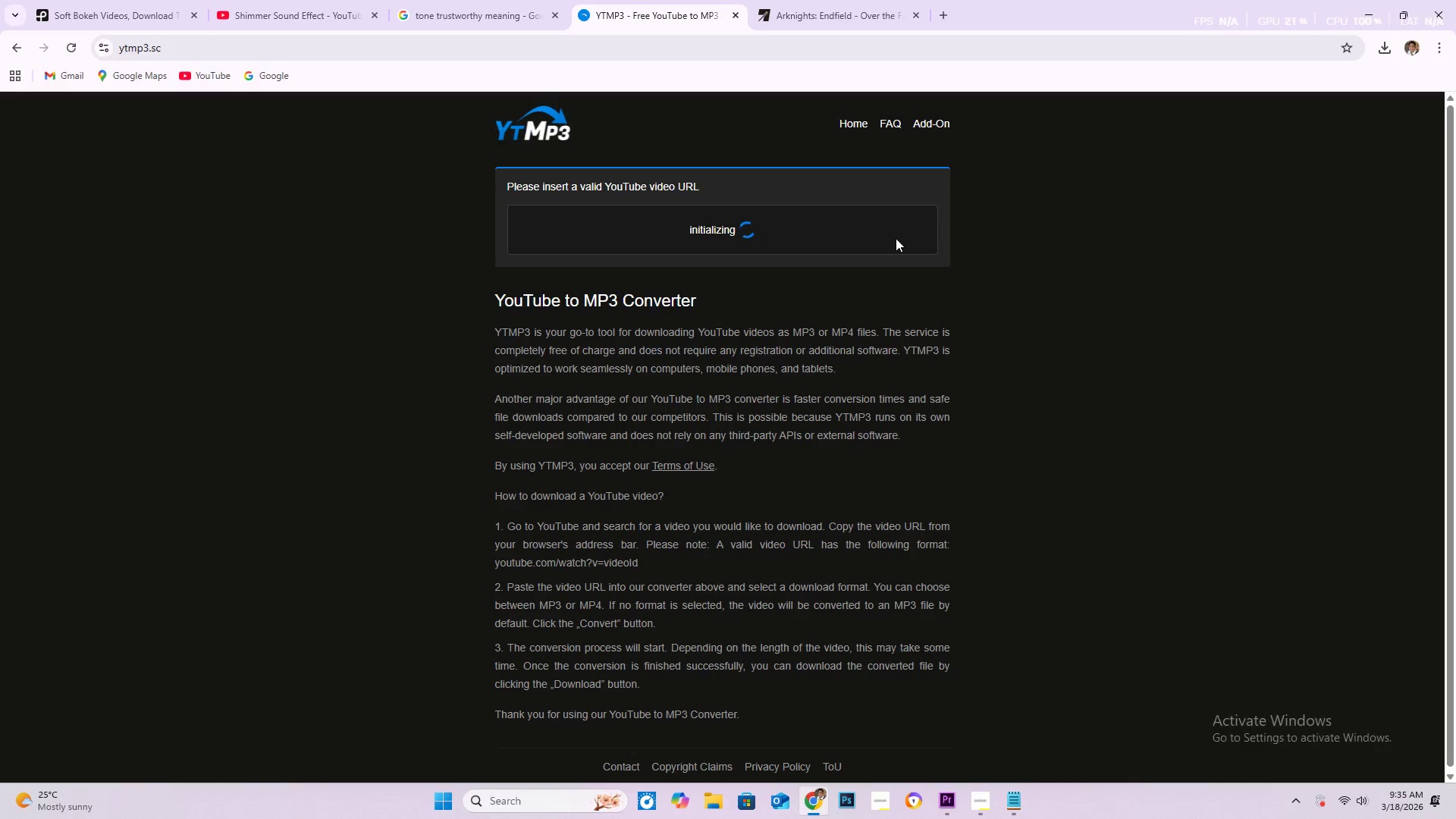 
left_click([944, 802])
 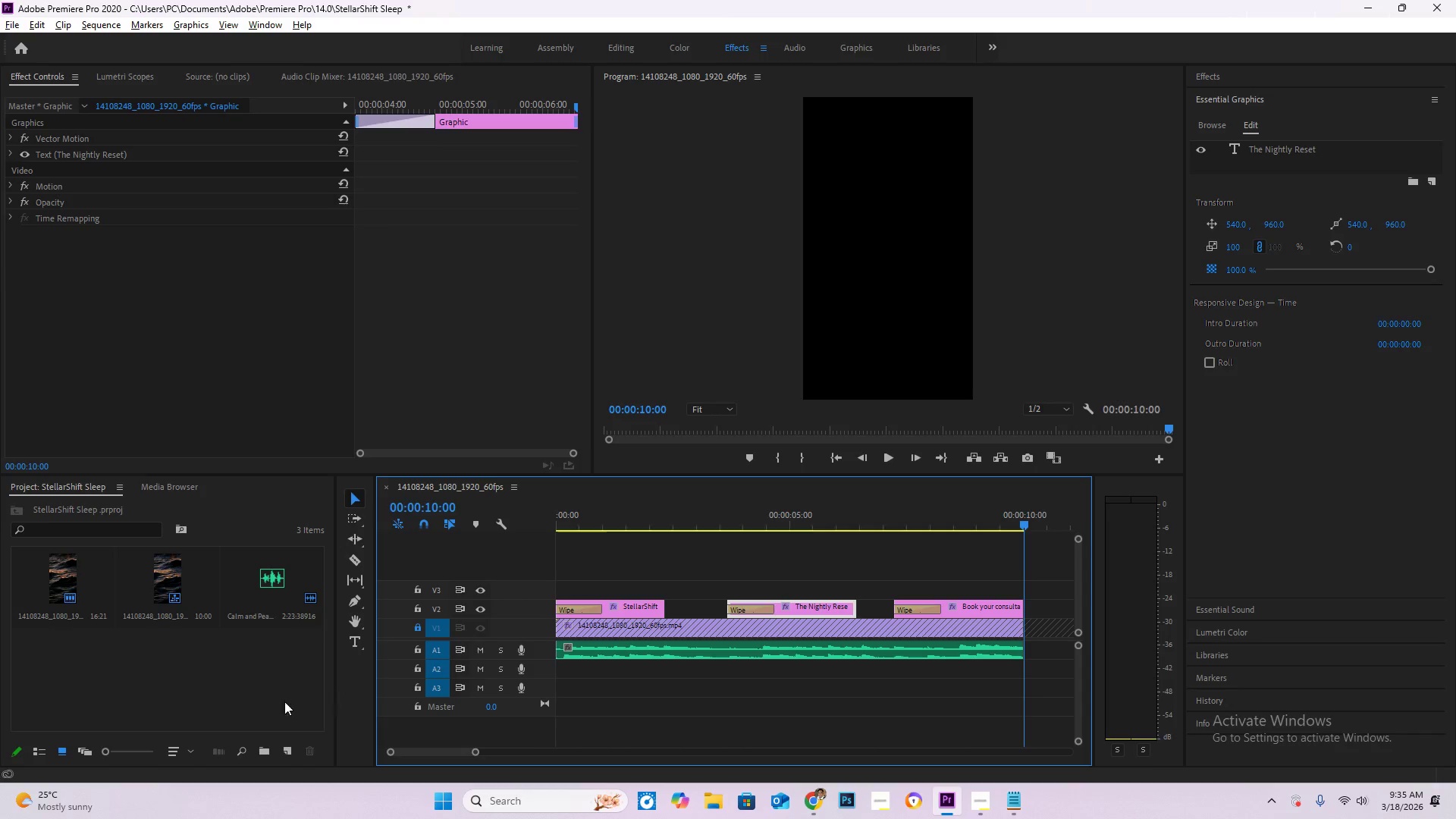 
double_click([267, 695])
 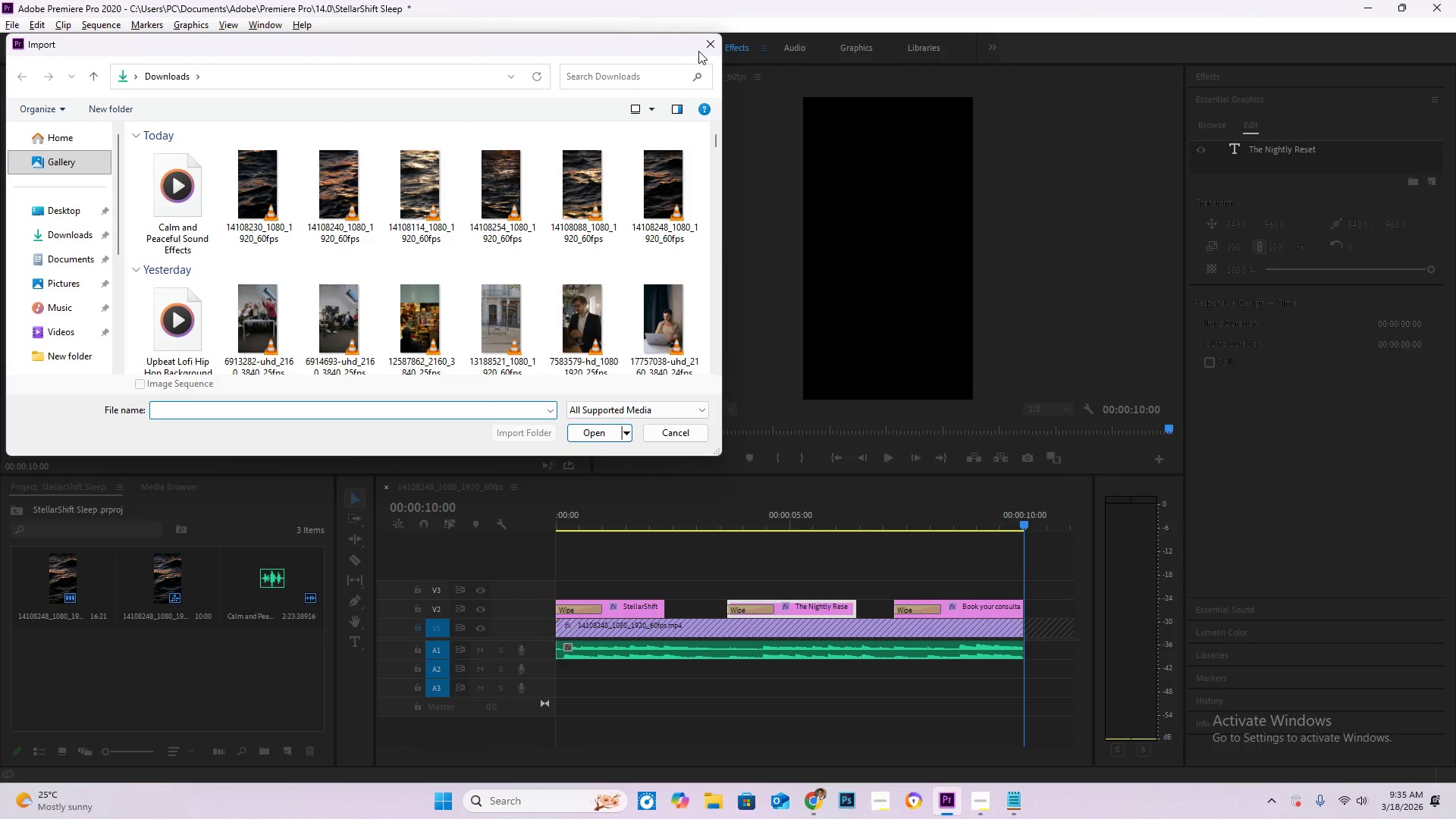 
wait(7.74)
 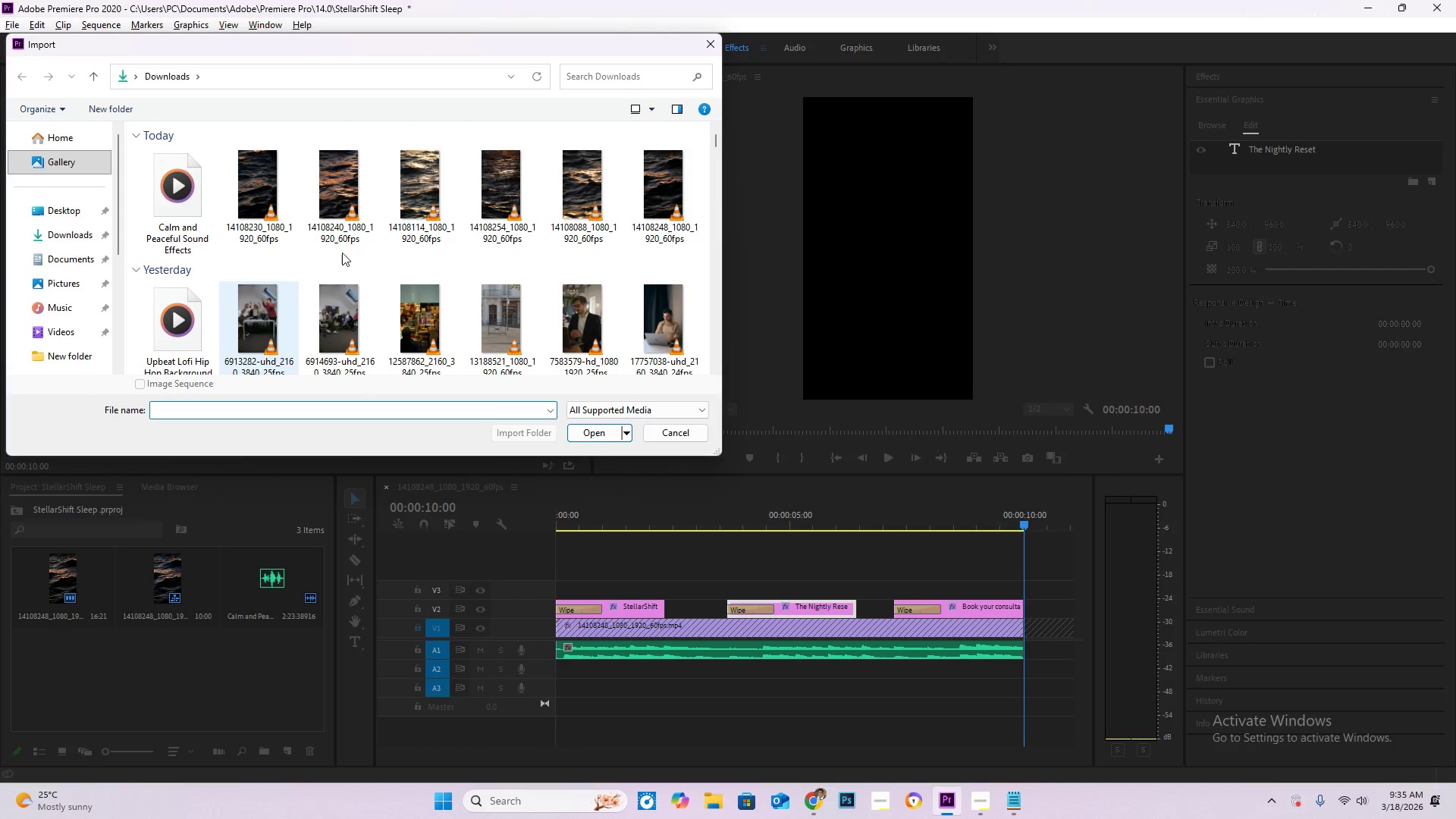 
left_click([818, 805])
 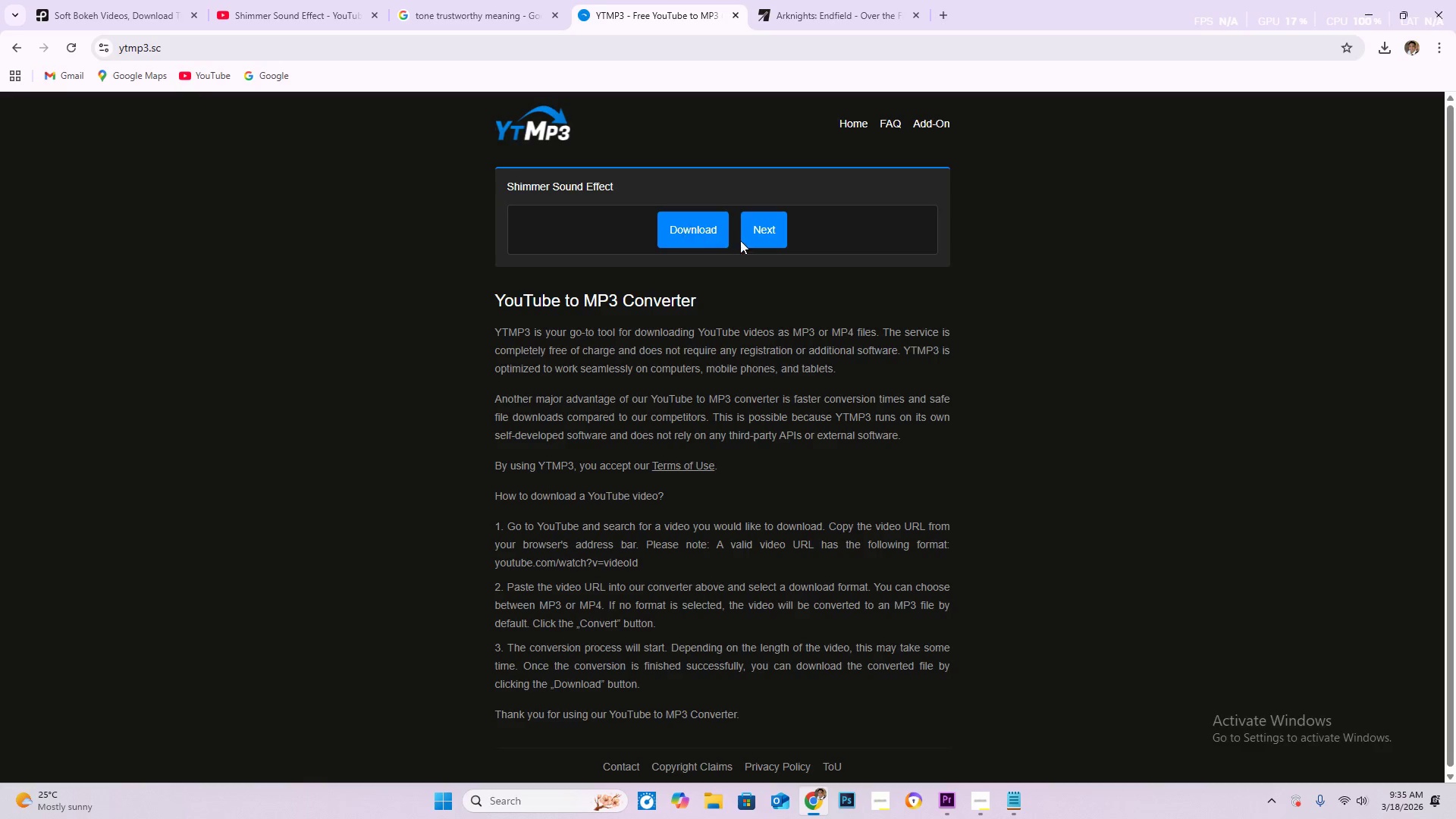 
left_click([702, 230])
 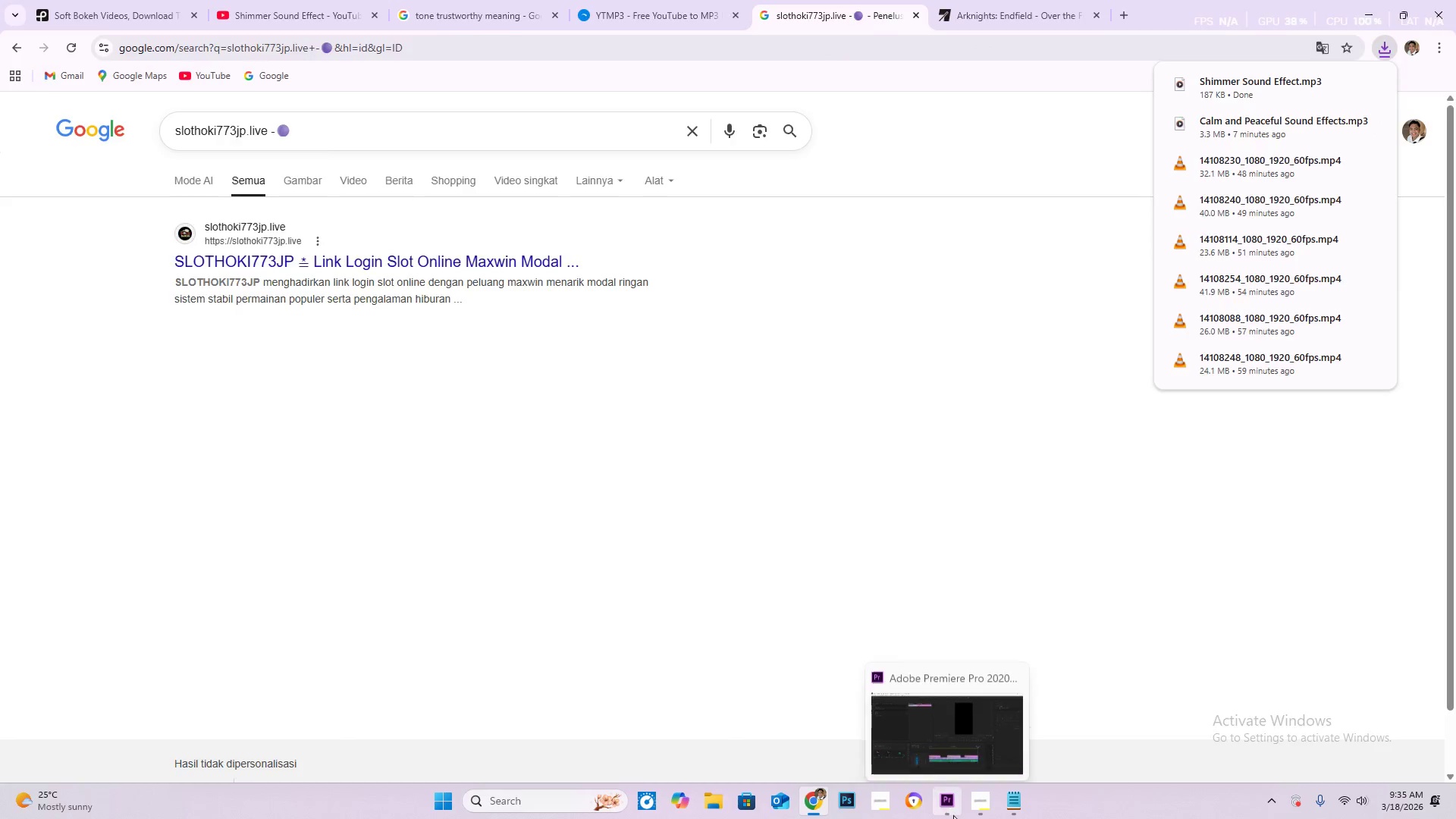 
left_click([717, 48])
 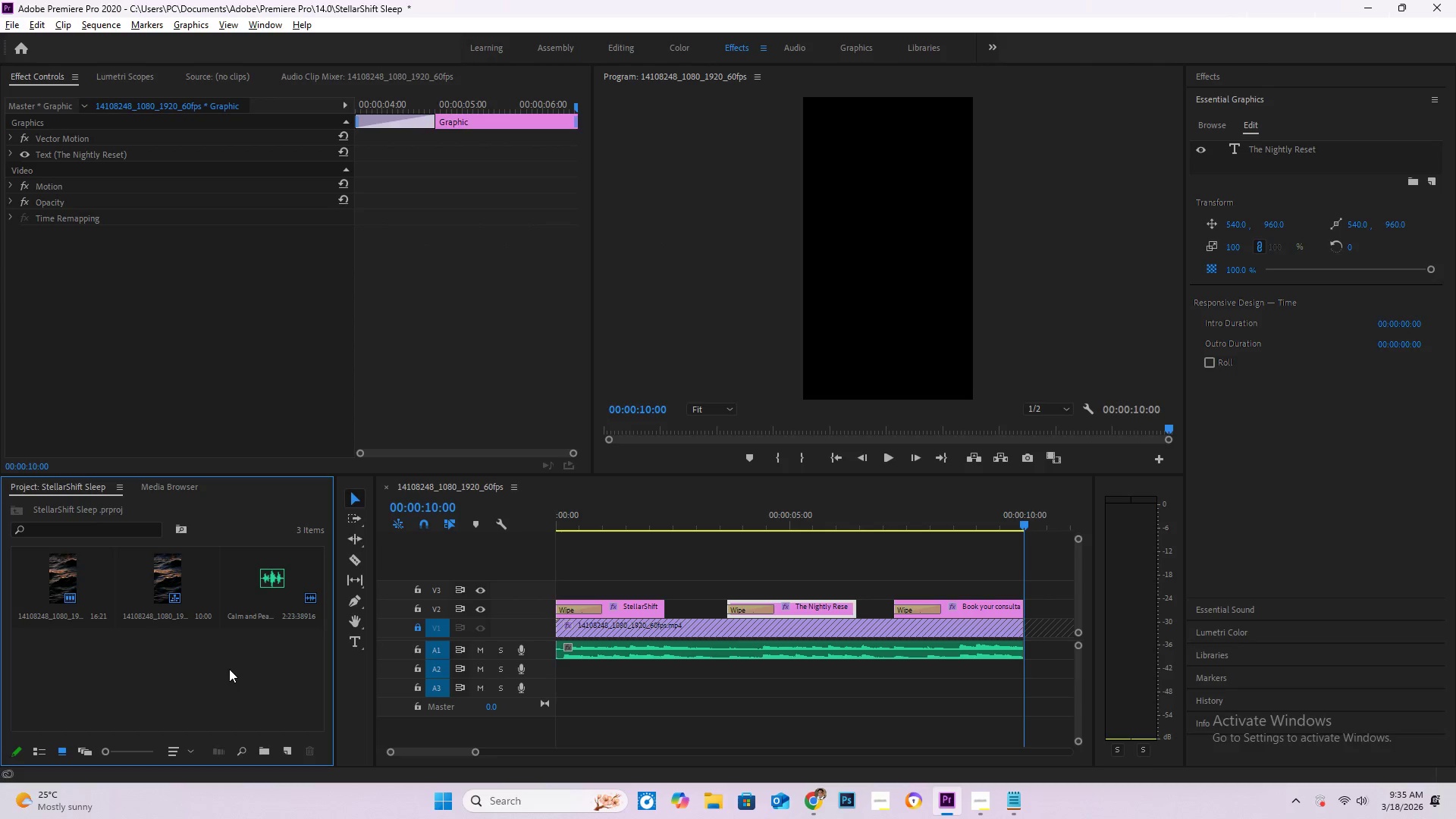 
double_click([229, 669])
 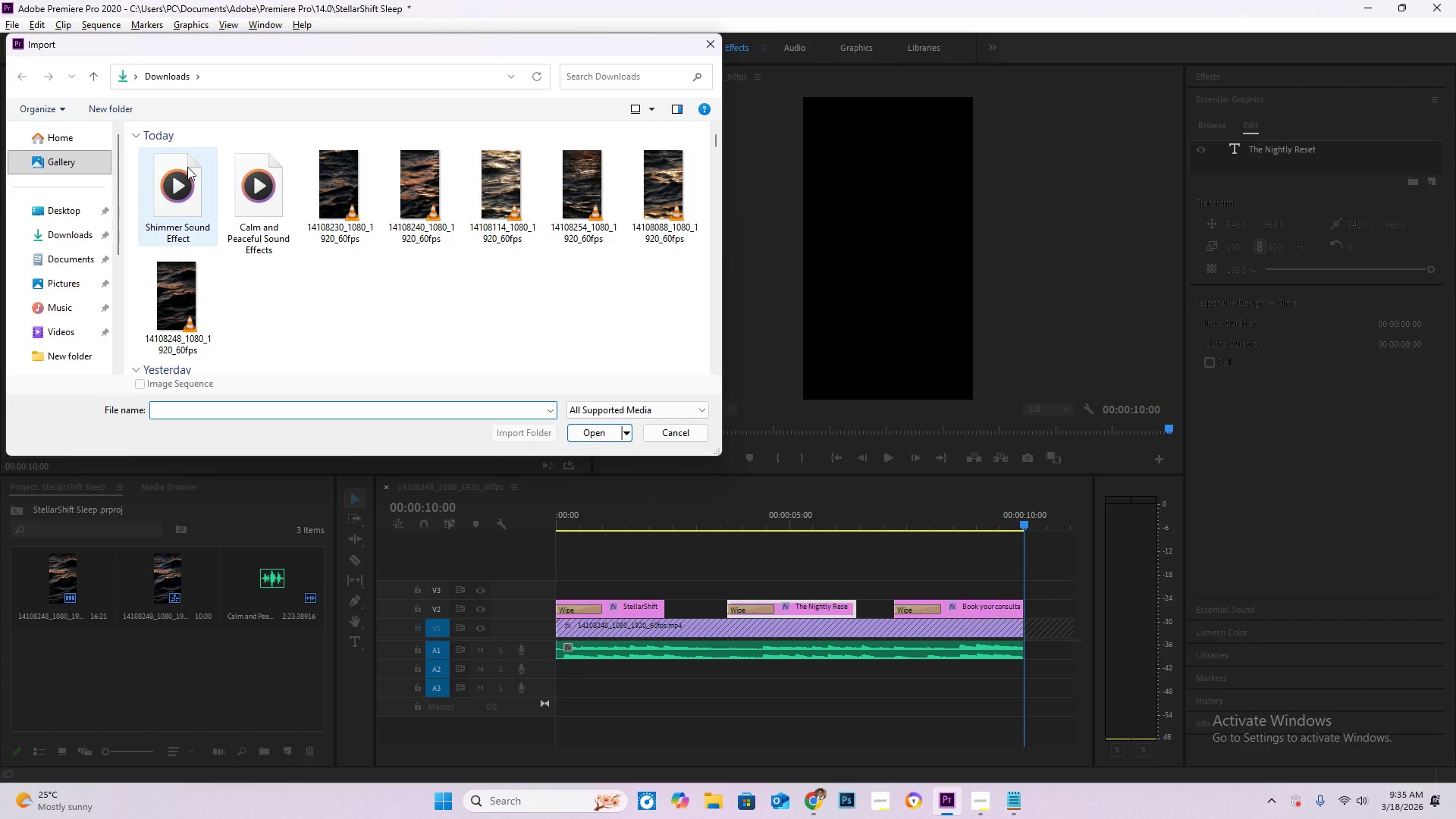 
double_click([188, 170])
 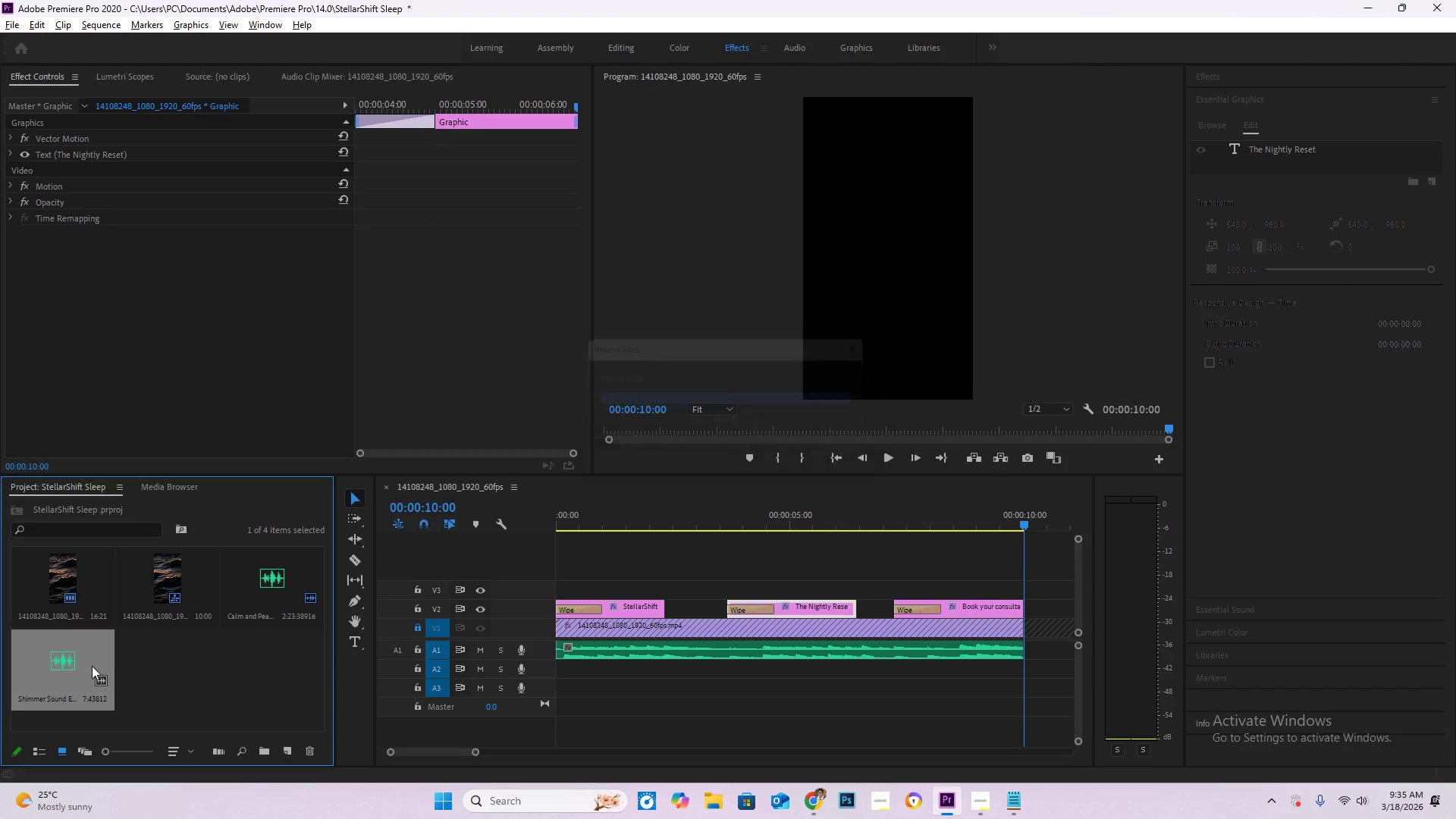 
left_click_drag(start_coordinate=[71, 667], to_coordinate=[547, 670])
 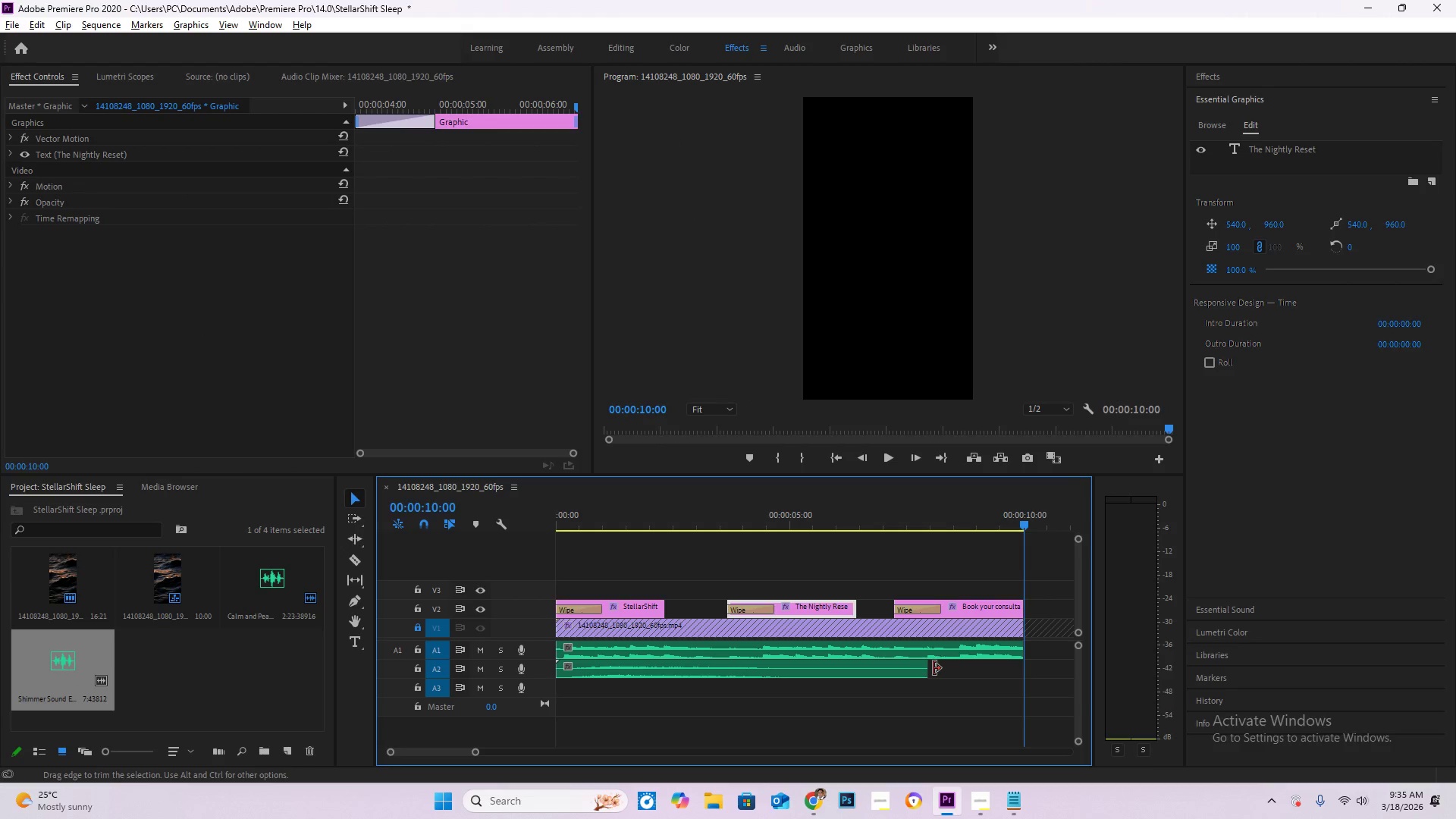 
left_click_drag(start_coordinate=[926, 668], to_coordinate=[1025, 671])
 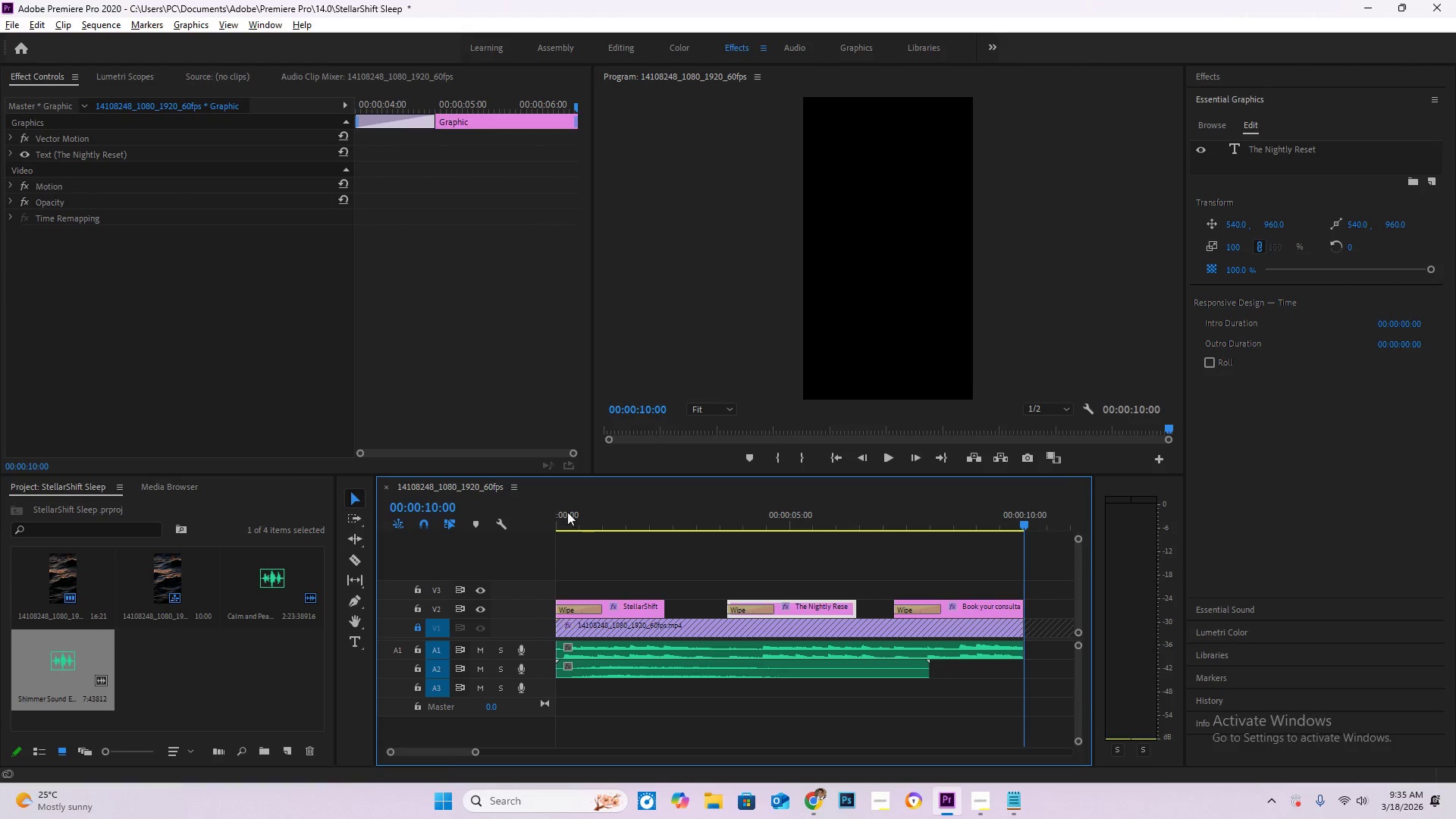 
left_click_drag(start_coordinate=[566, 516], to_coordinate=[502, 510])
 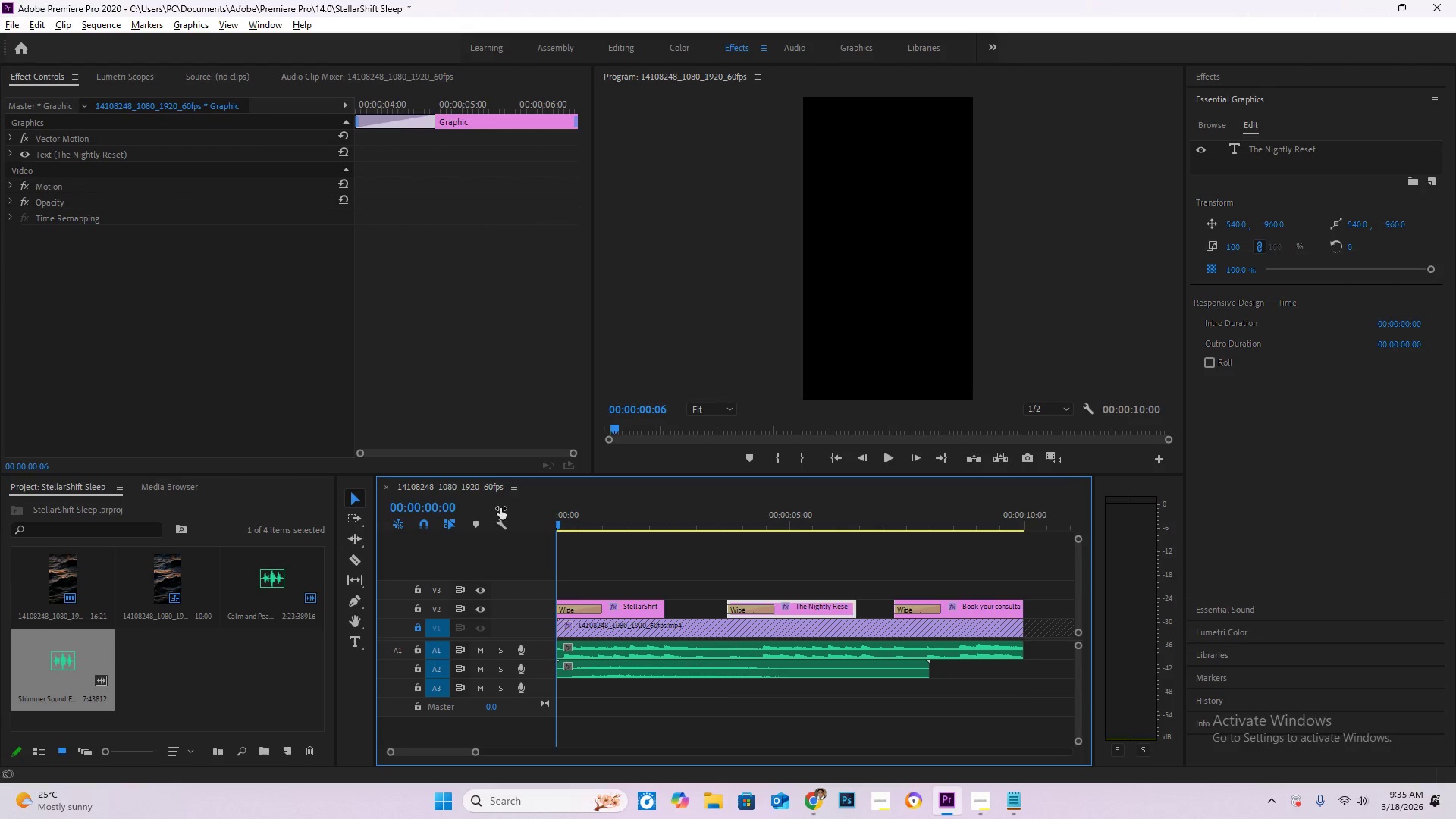 
key(Space)
 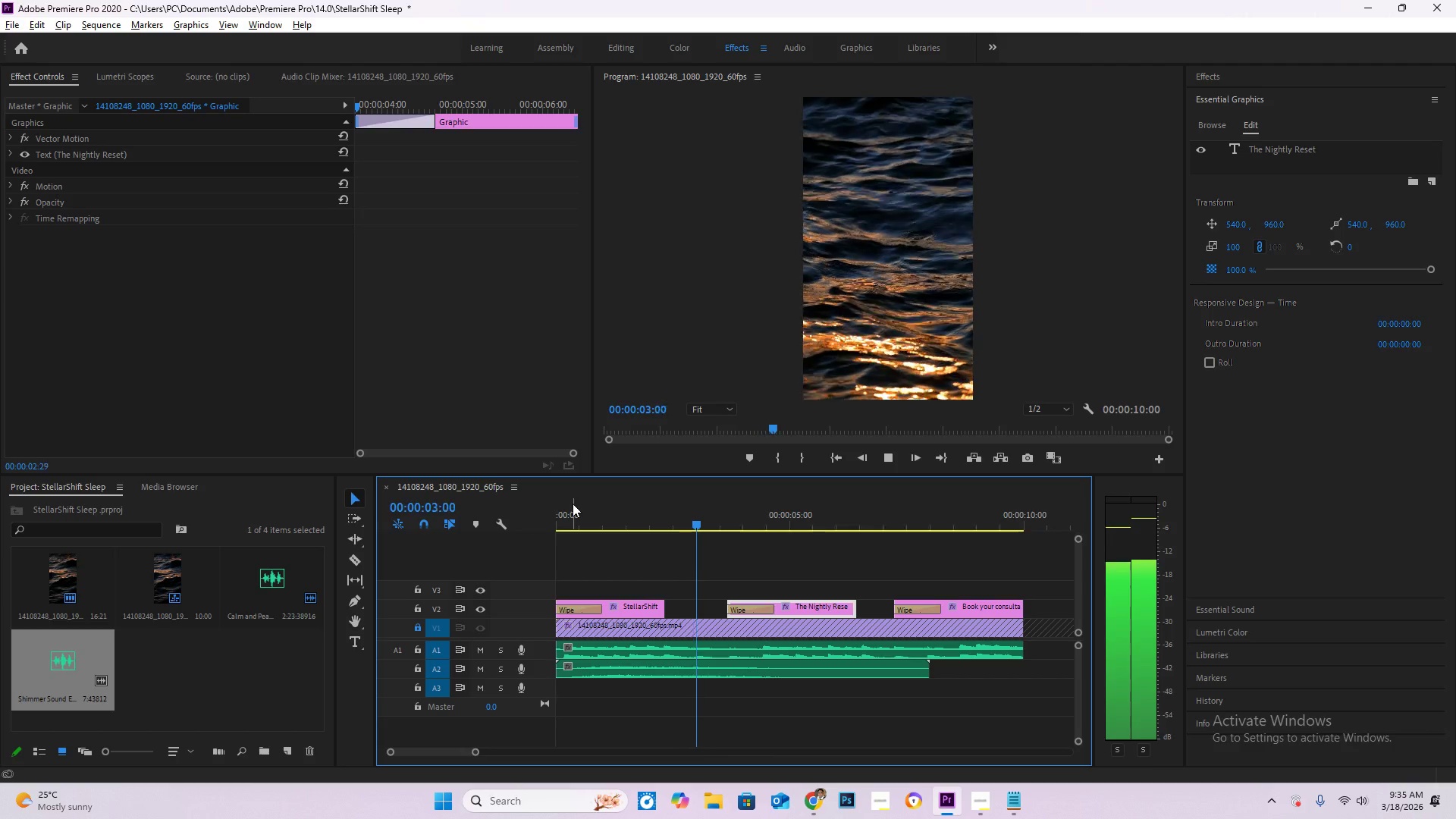 
wait(6.2)
 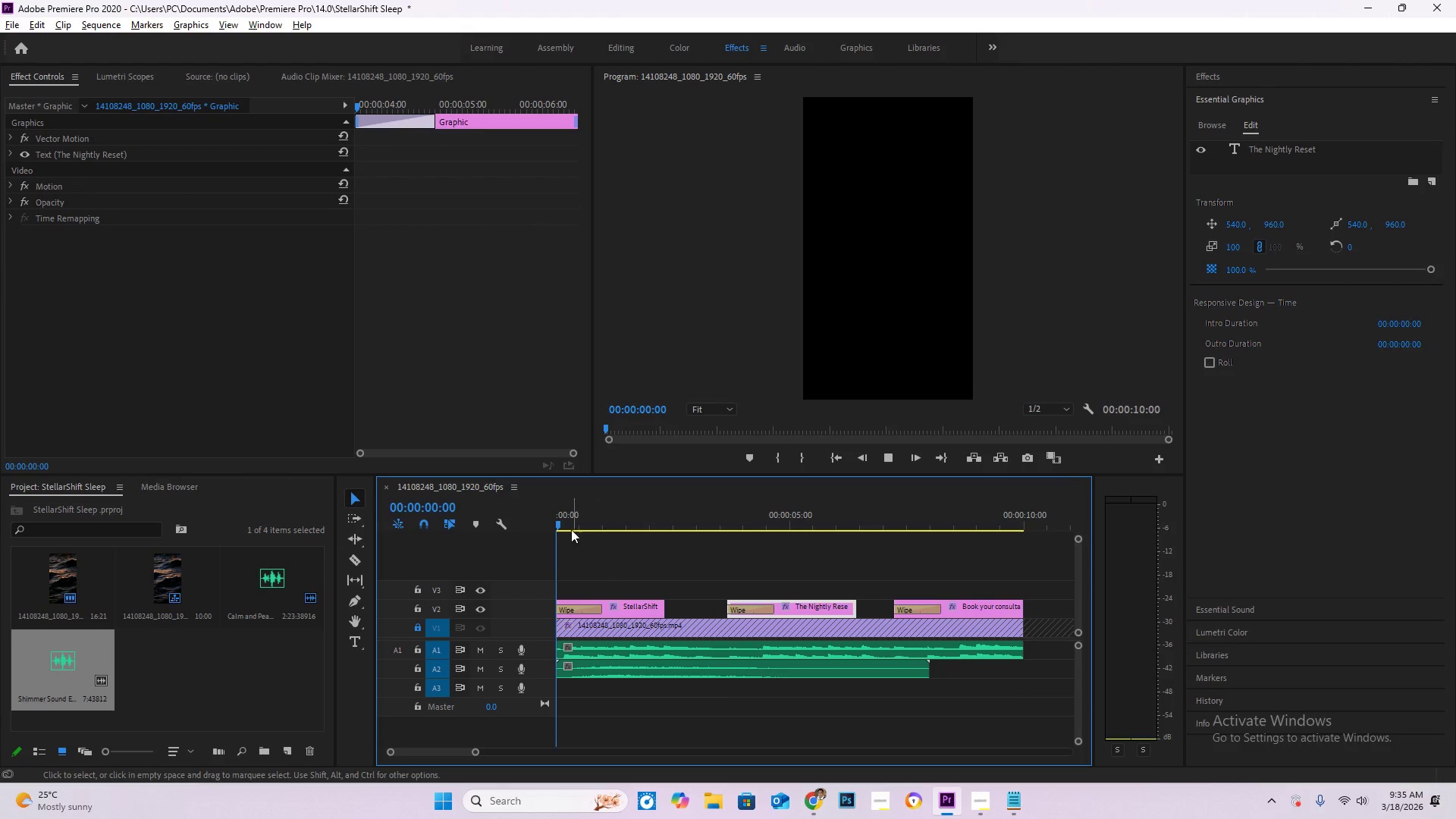 
key(Space)
 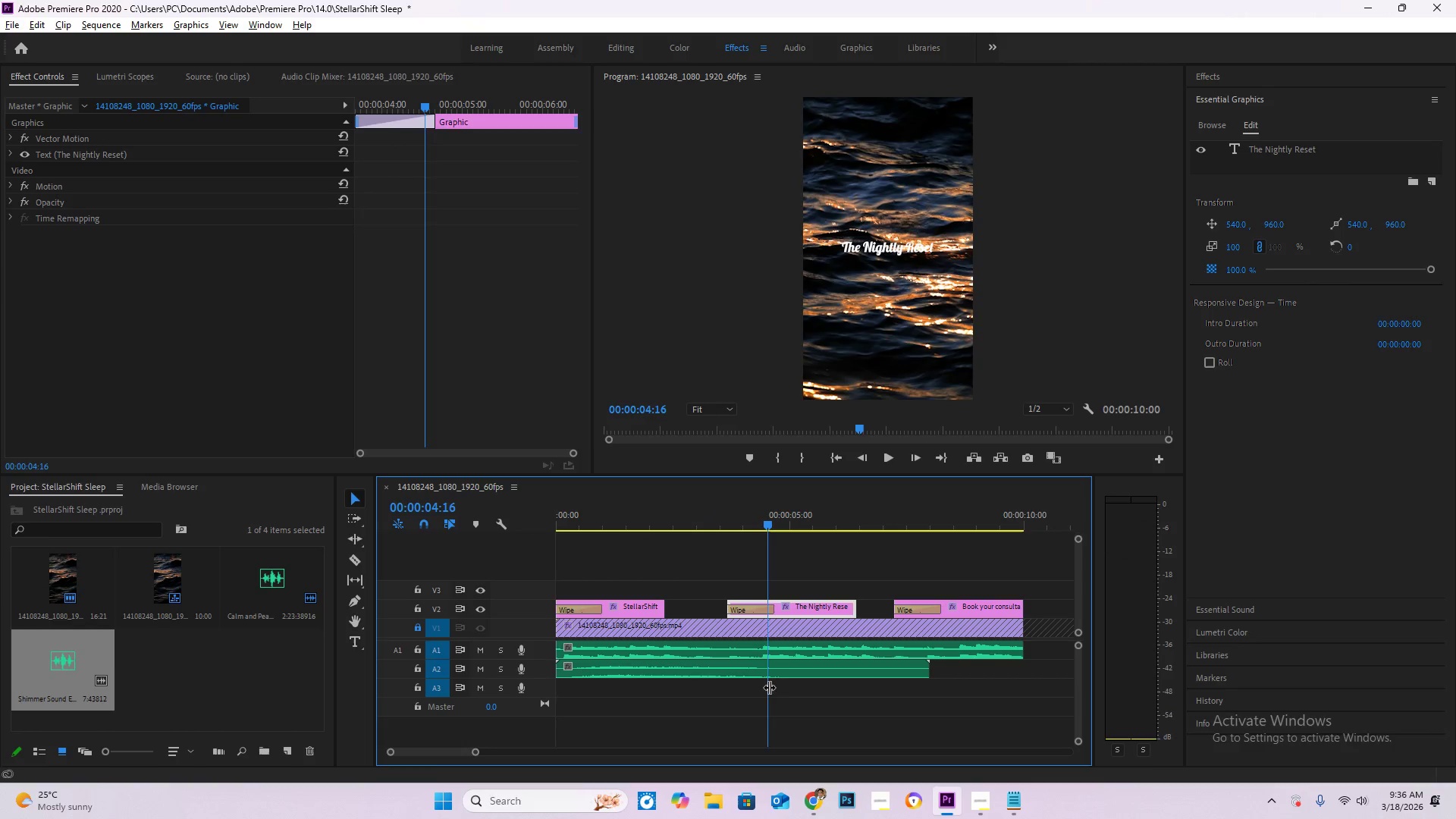 
key(C)
 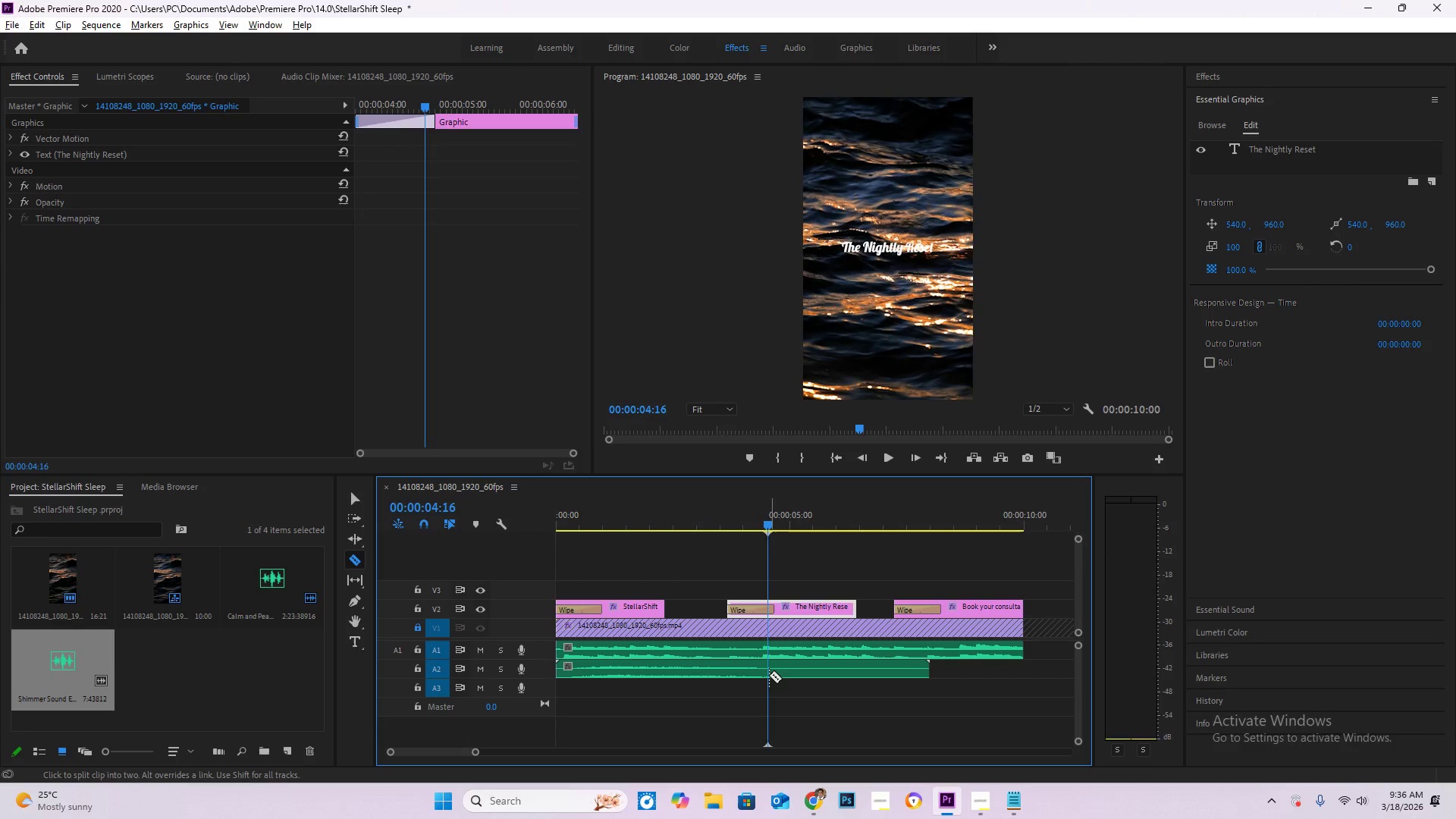 
left_click([766, 673])
 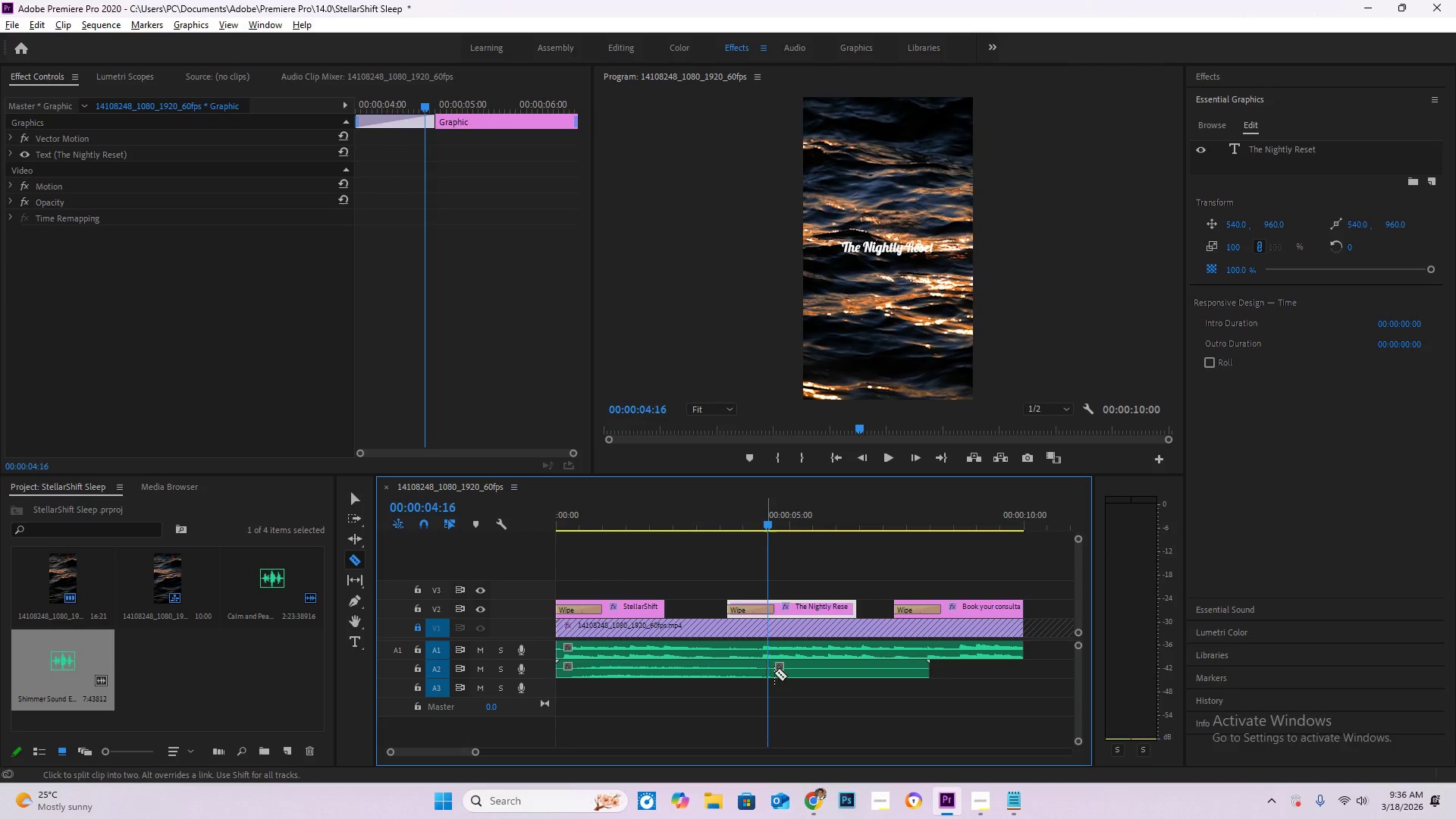 
key(V)
 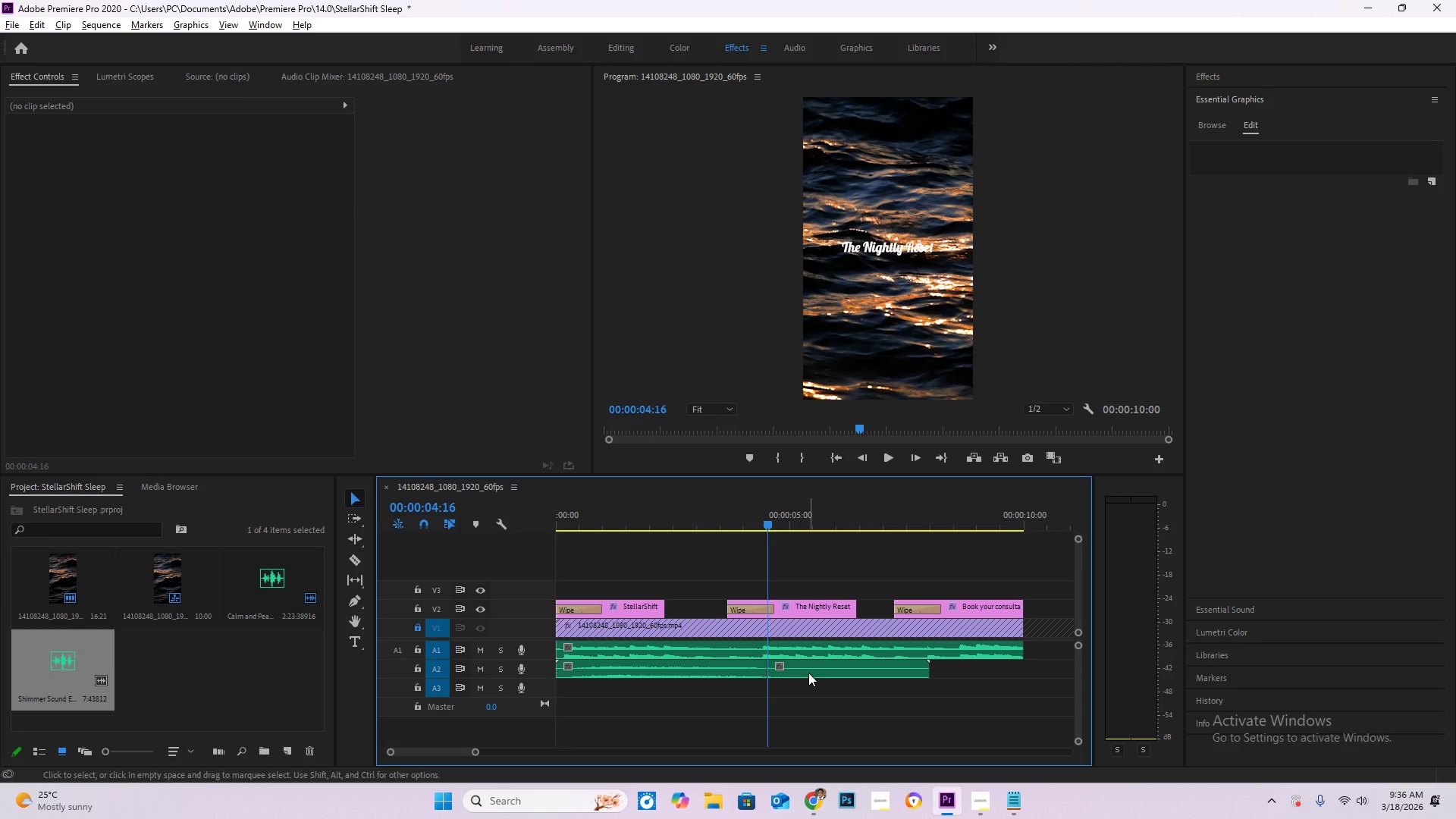 
double_click([808, 673])
 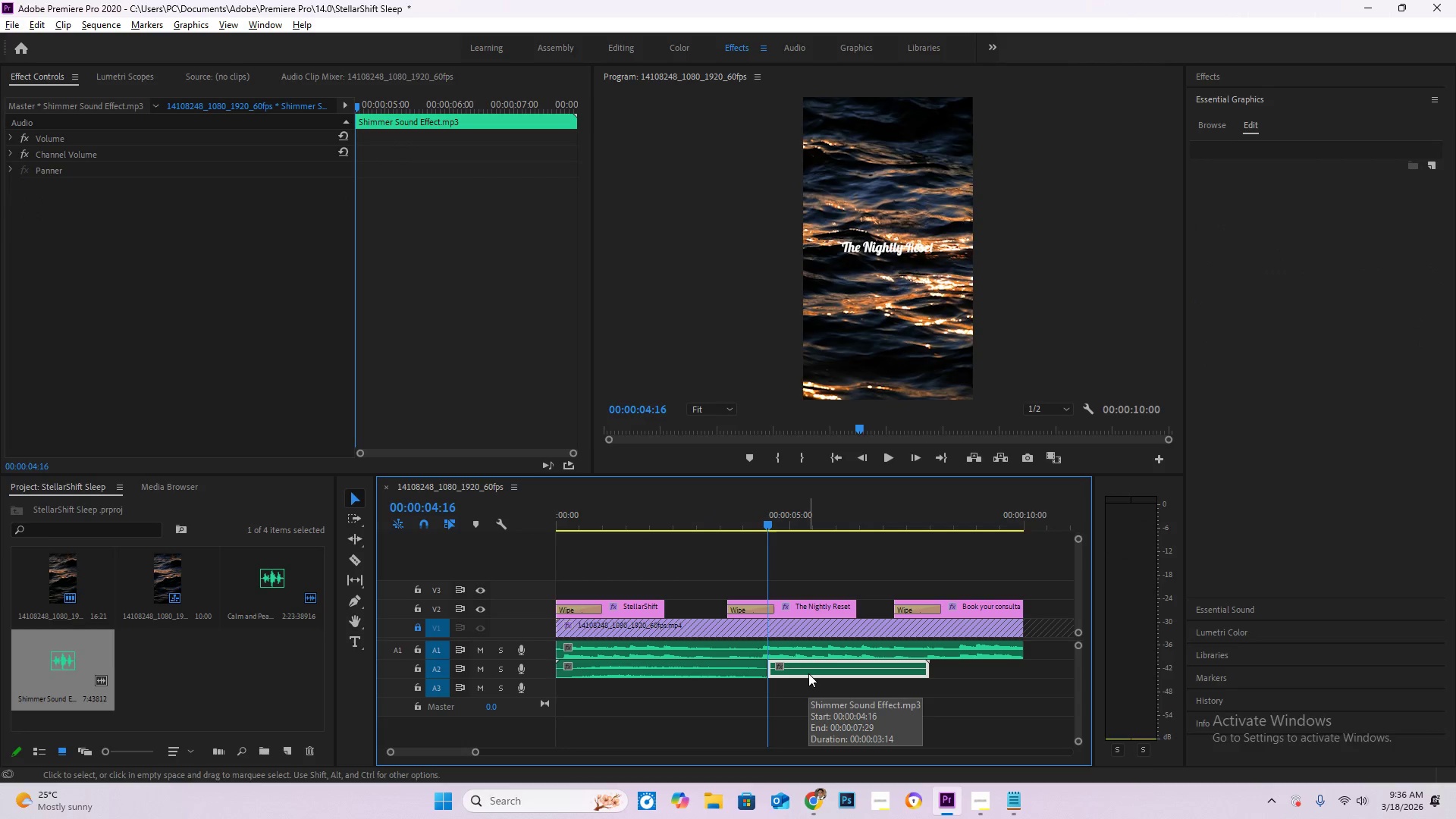 
key(Delete)
 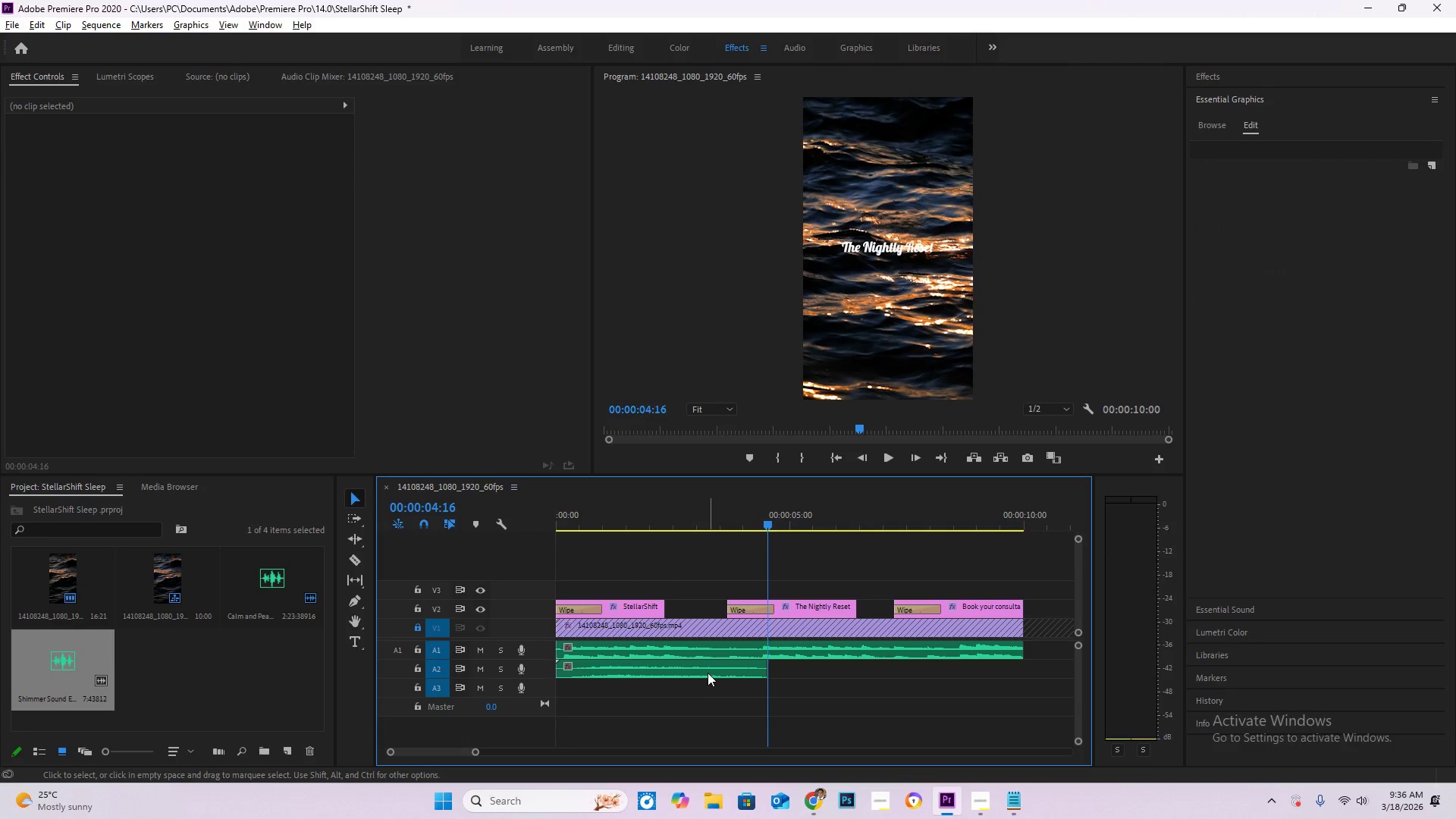 
left_click([708, 670])
 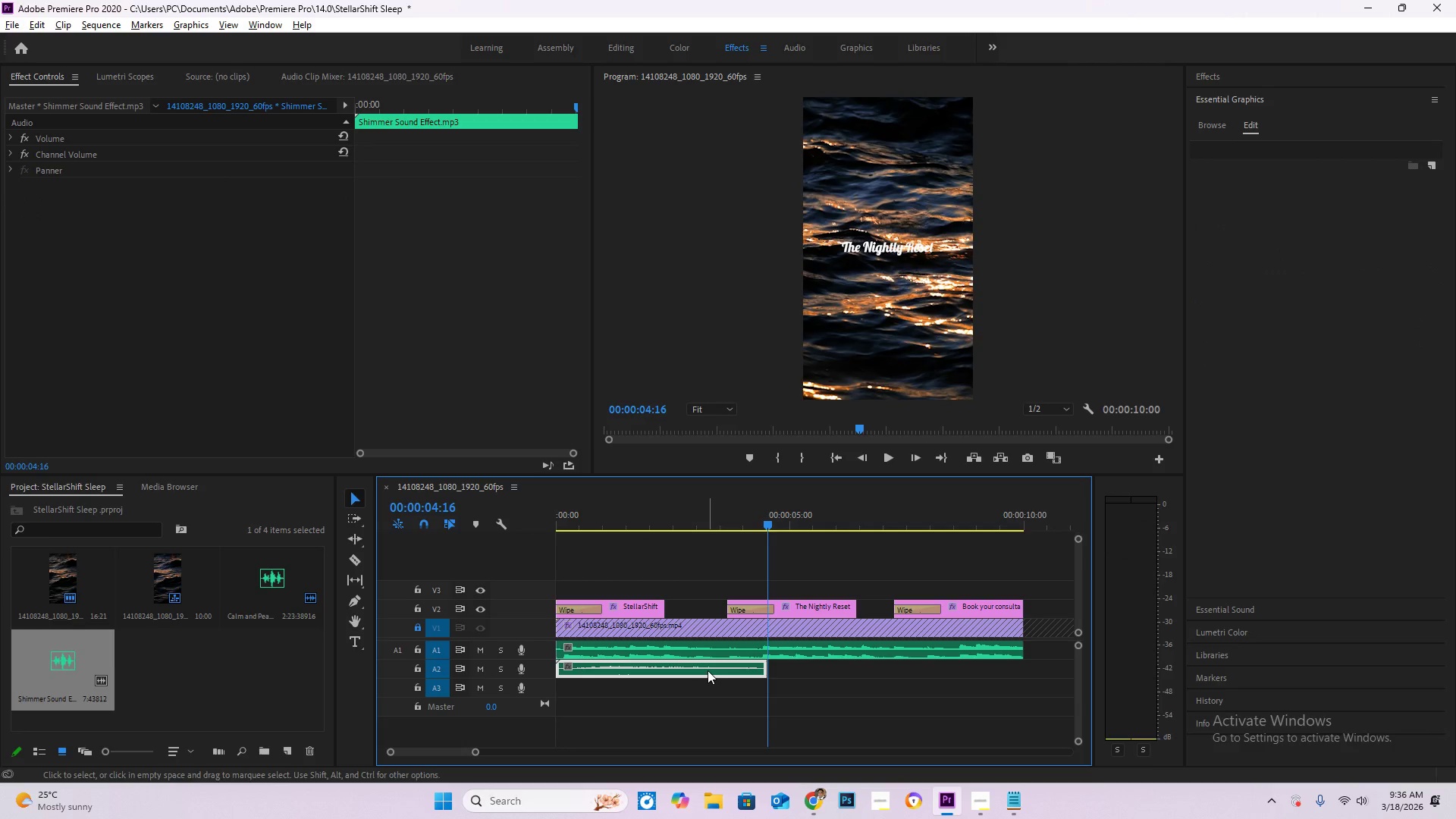 
key(Control+C)
 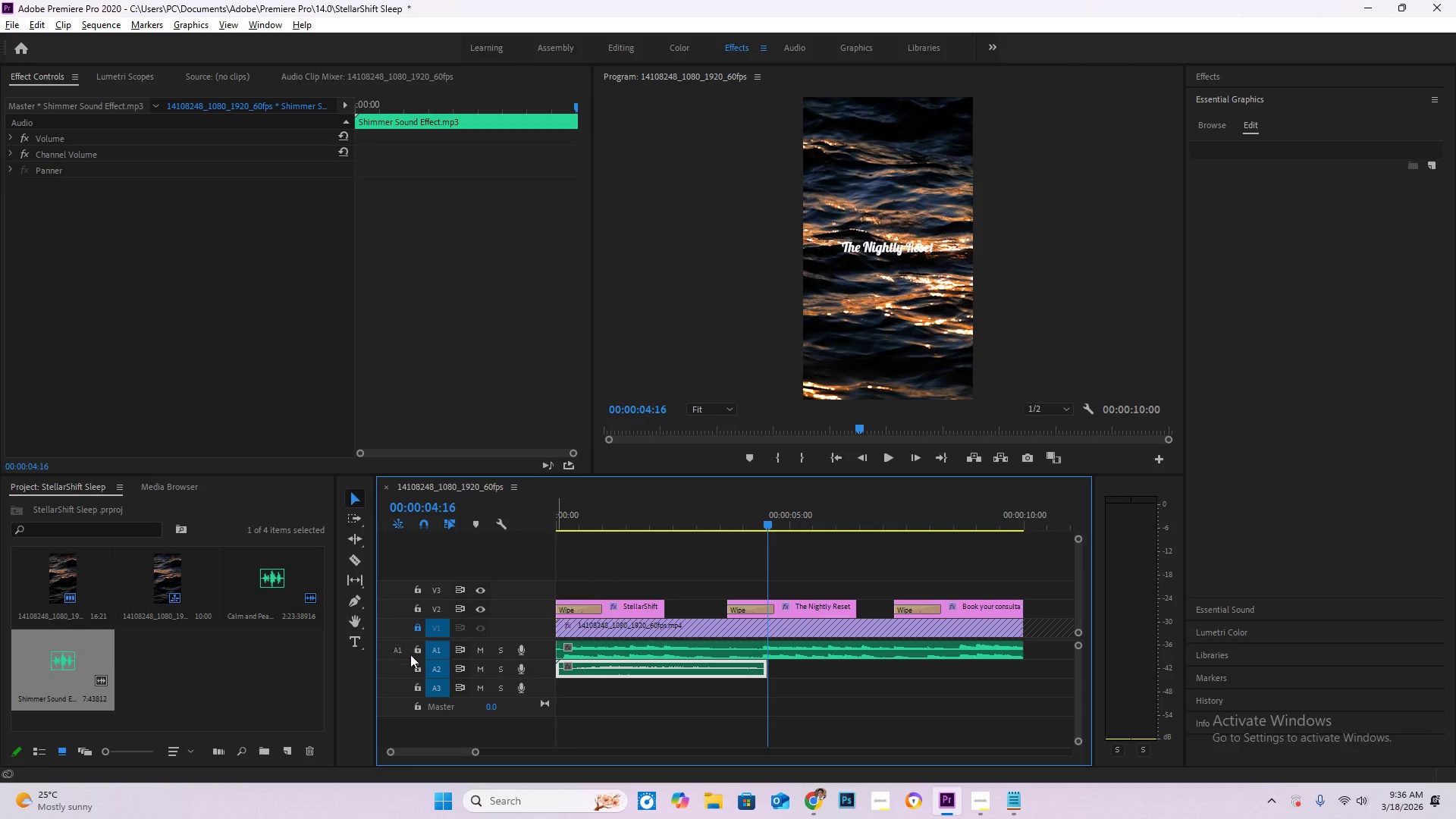 
left_click([414, 651])
 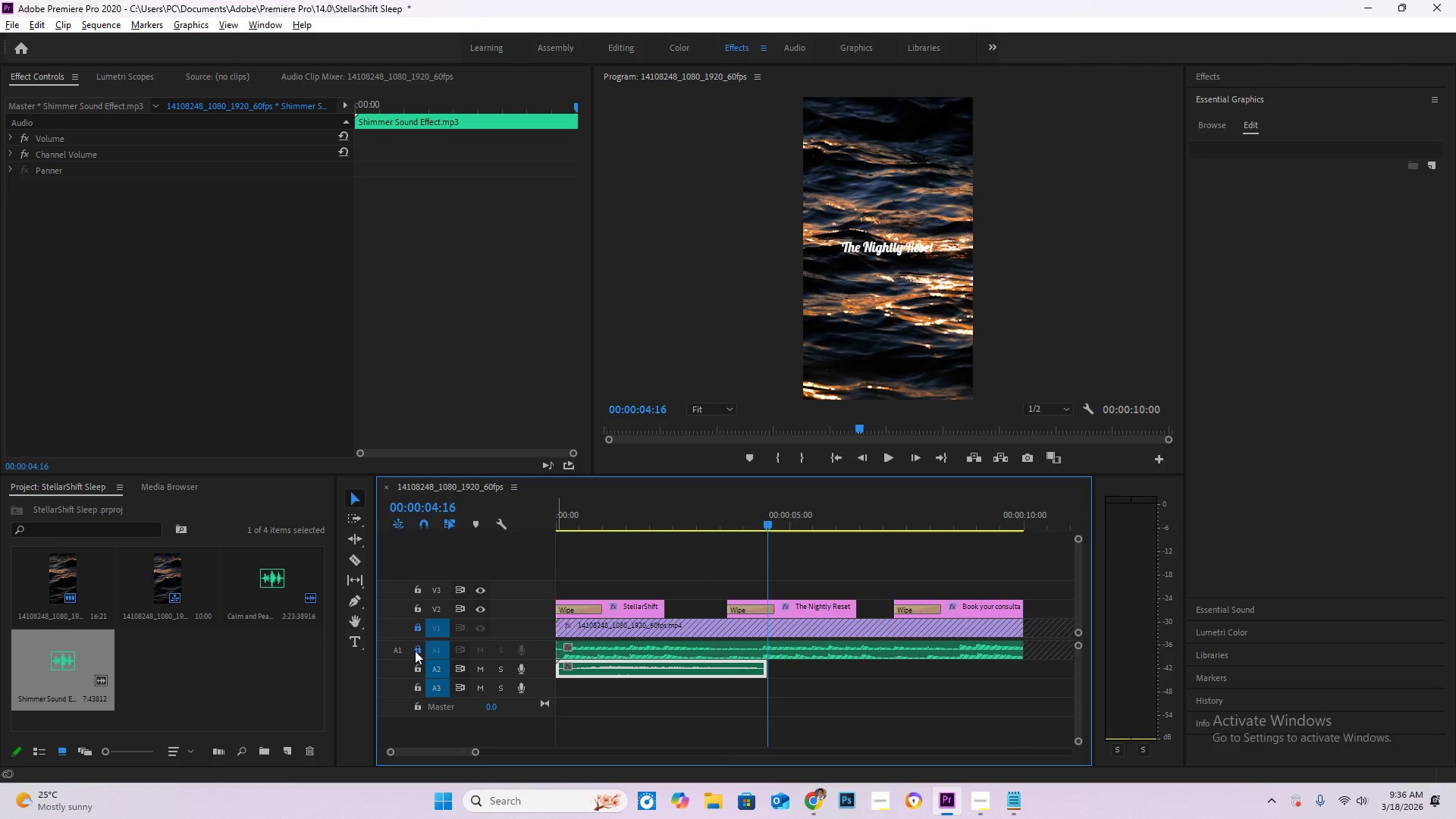 
key(Control+V)
 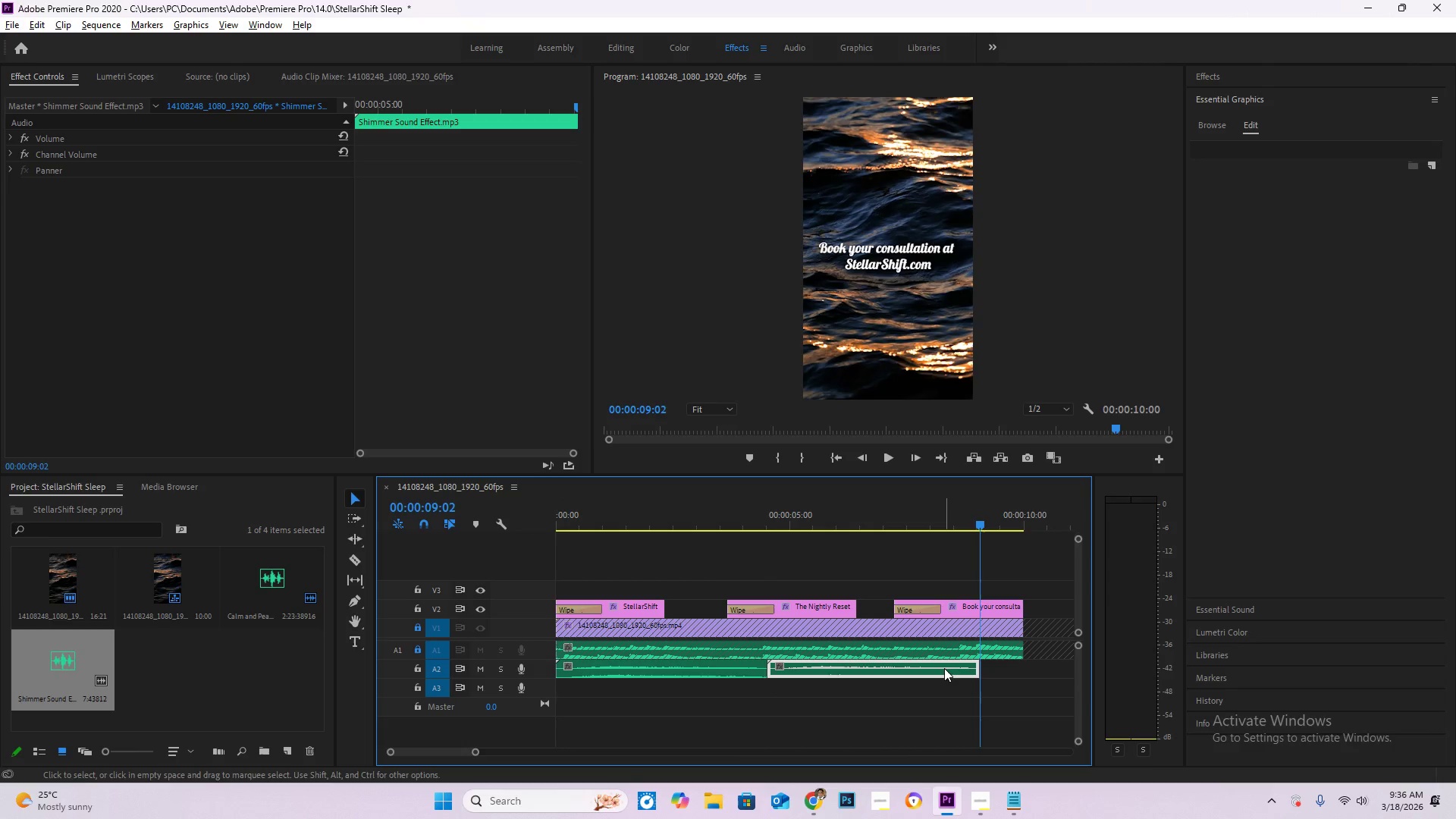 
key(Control+C)
 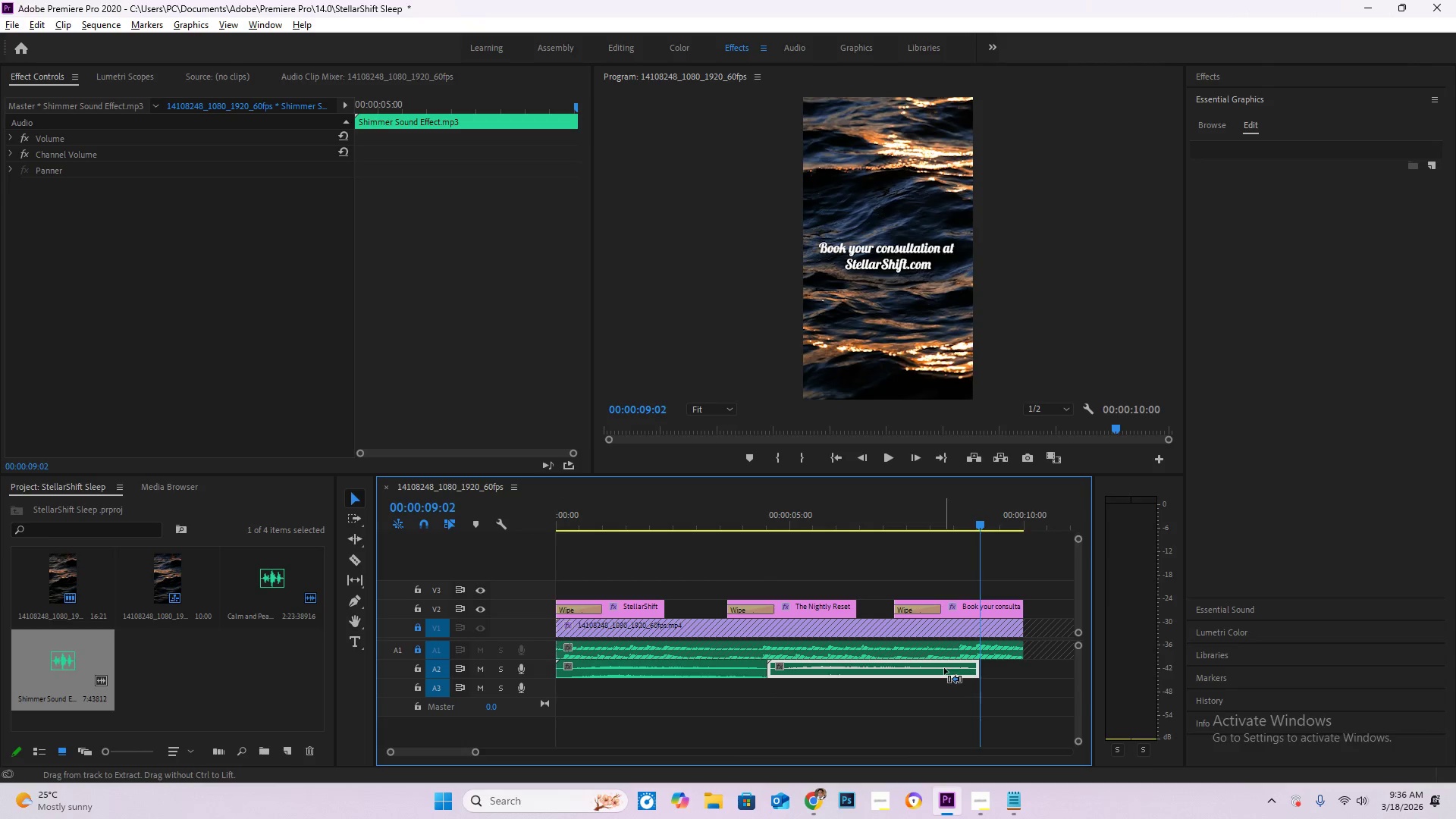 
key(Control+V)
 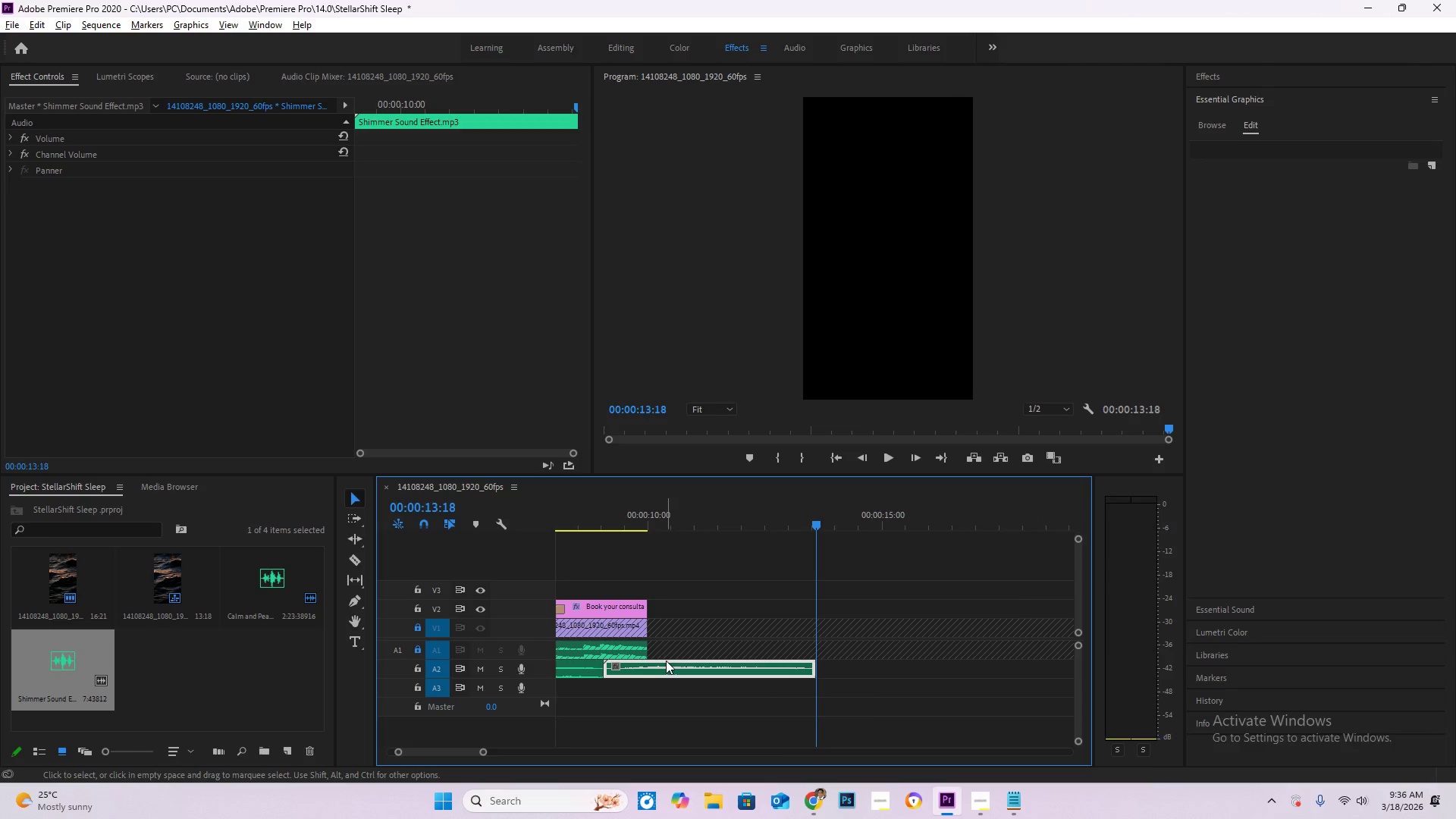 
key(C)
 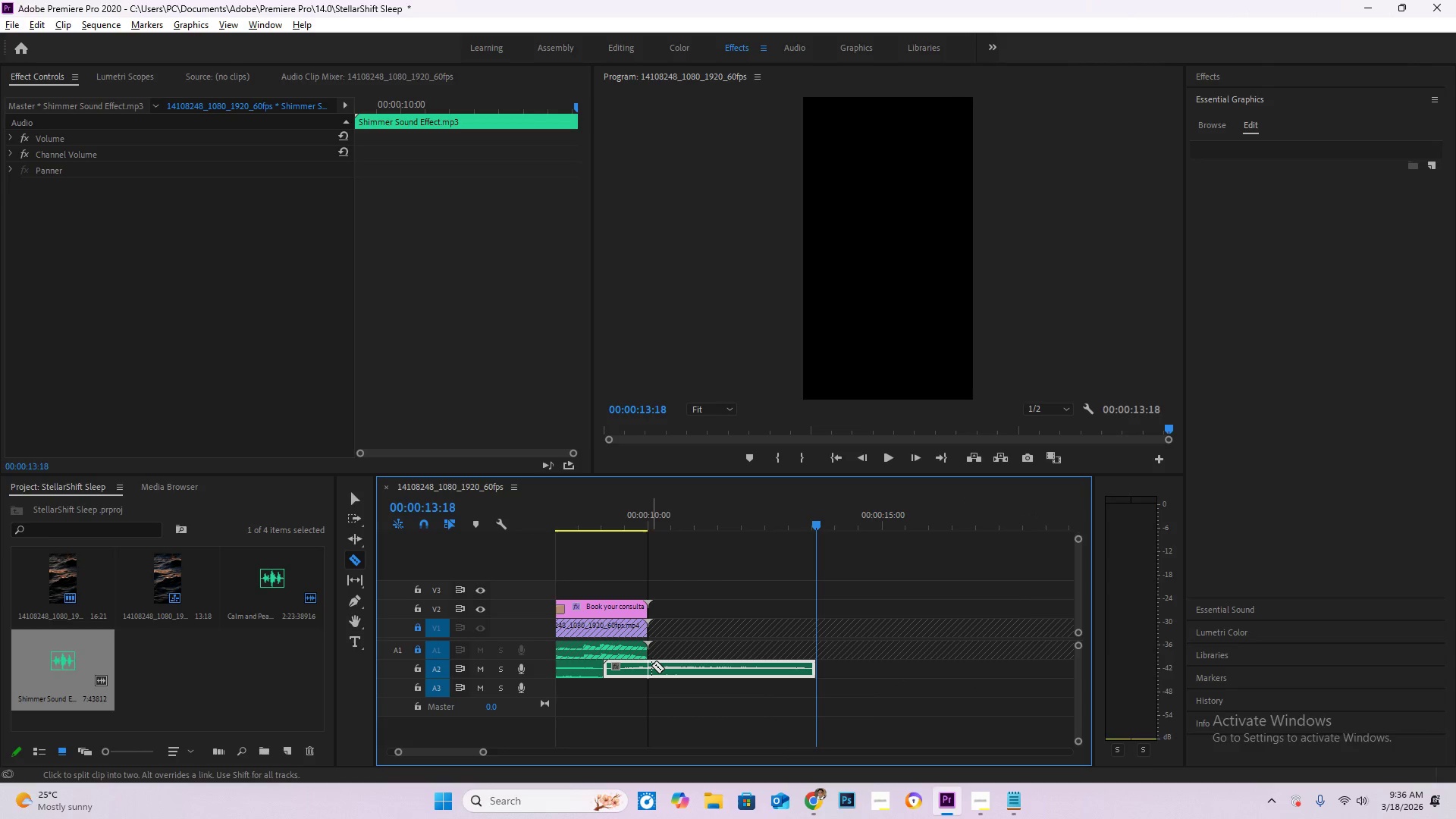 
left_click([651, 665])
 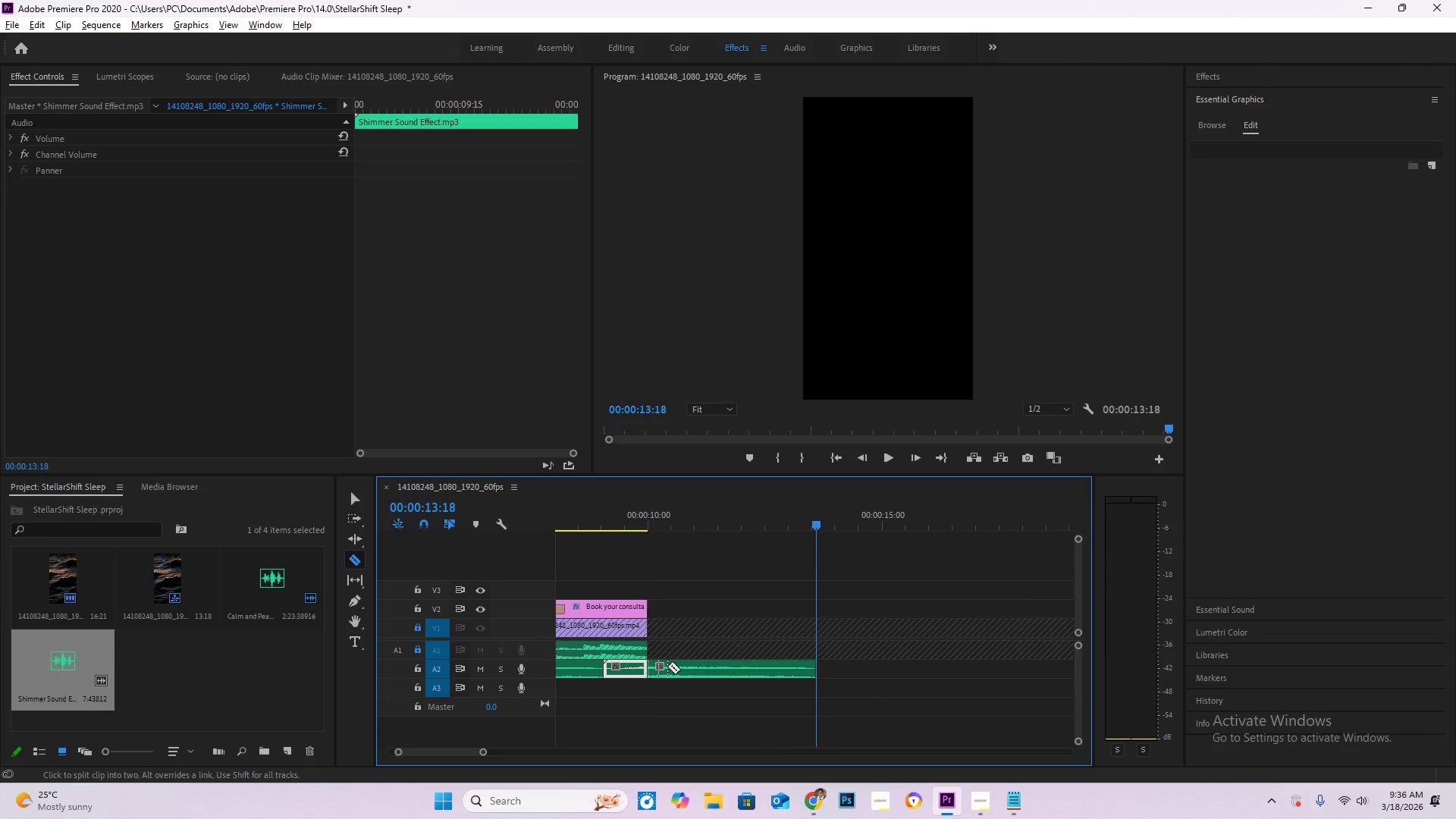 
key(V)
 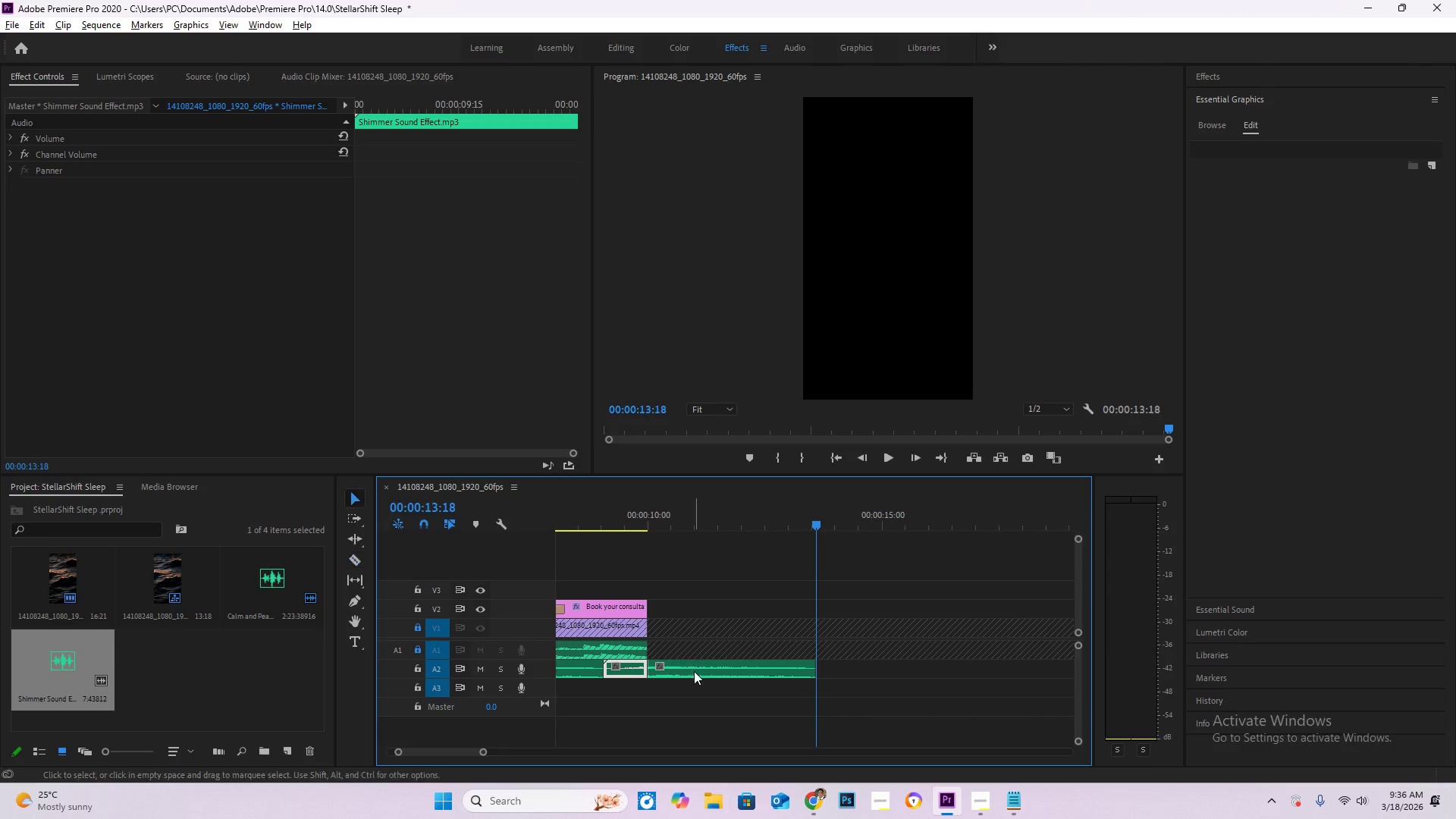 
double_click([694, 671])
 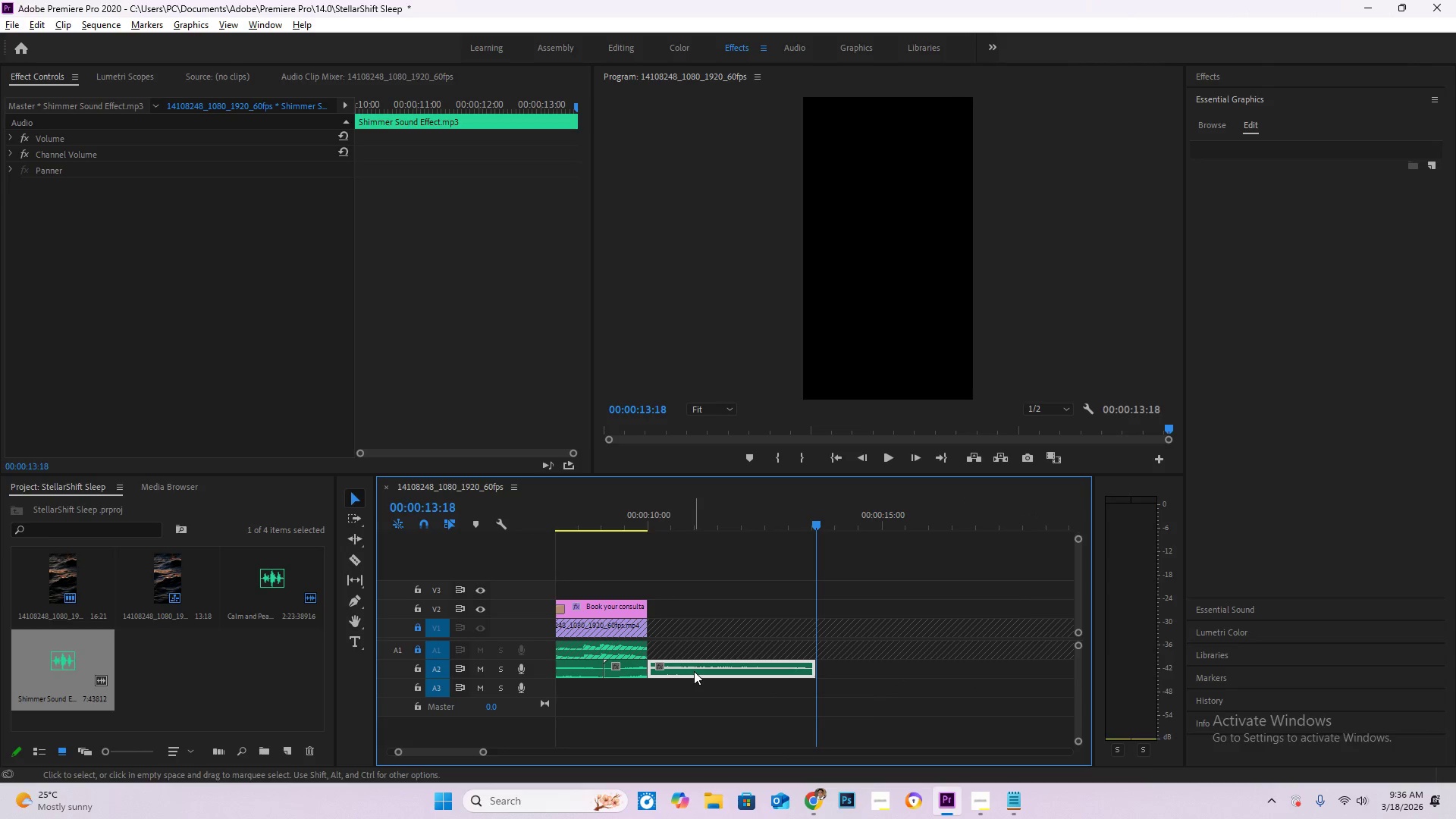 
key(Delete)
 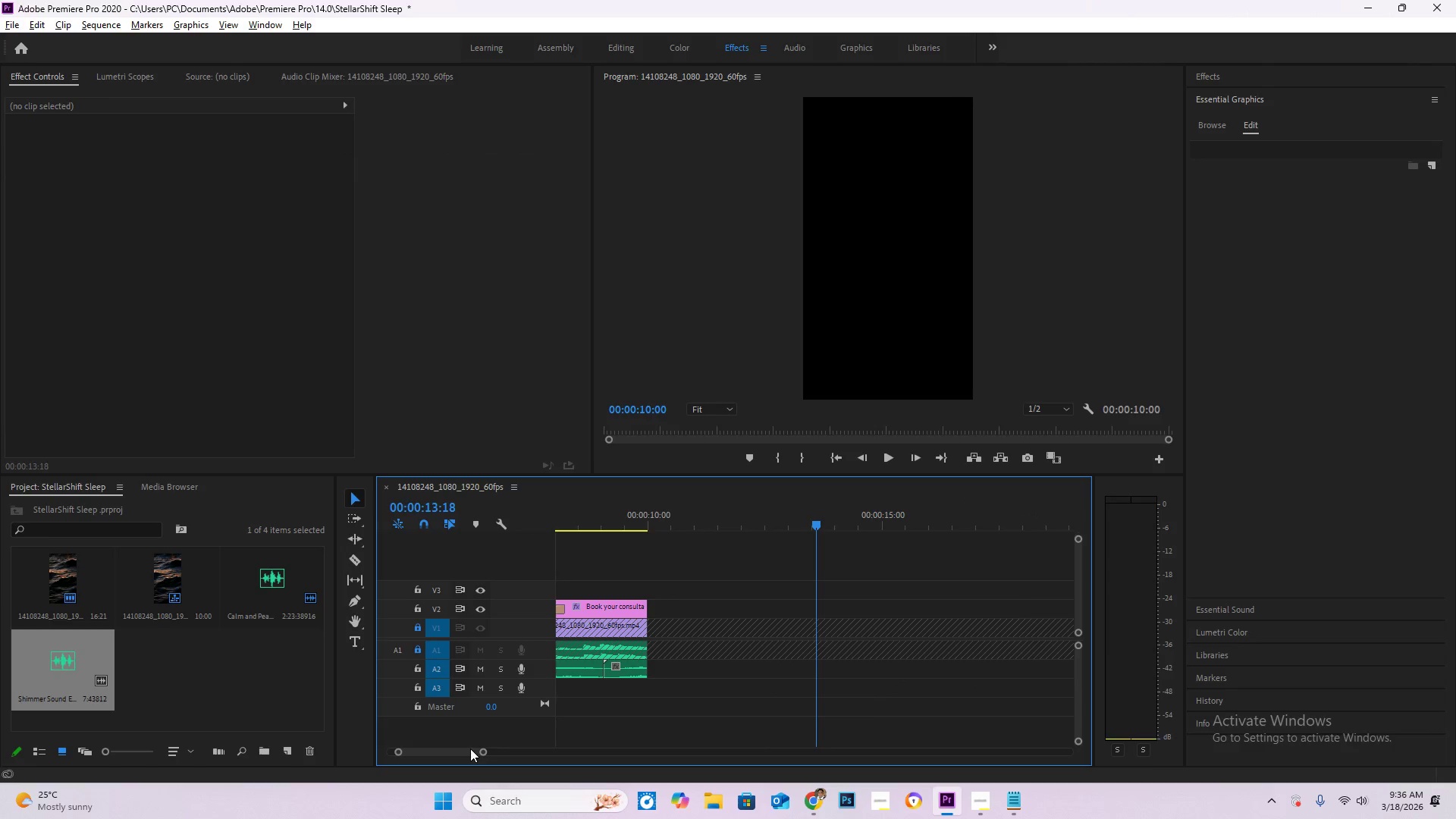 
left_click_drag(start_coordinate=[463, 750], to_coordinate=[287, 732])
 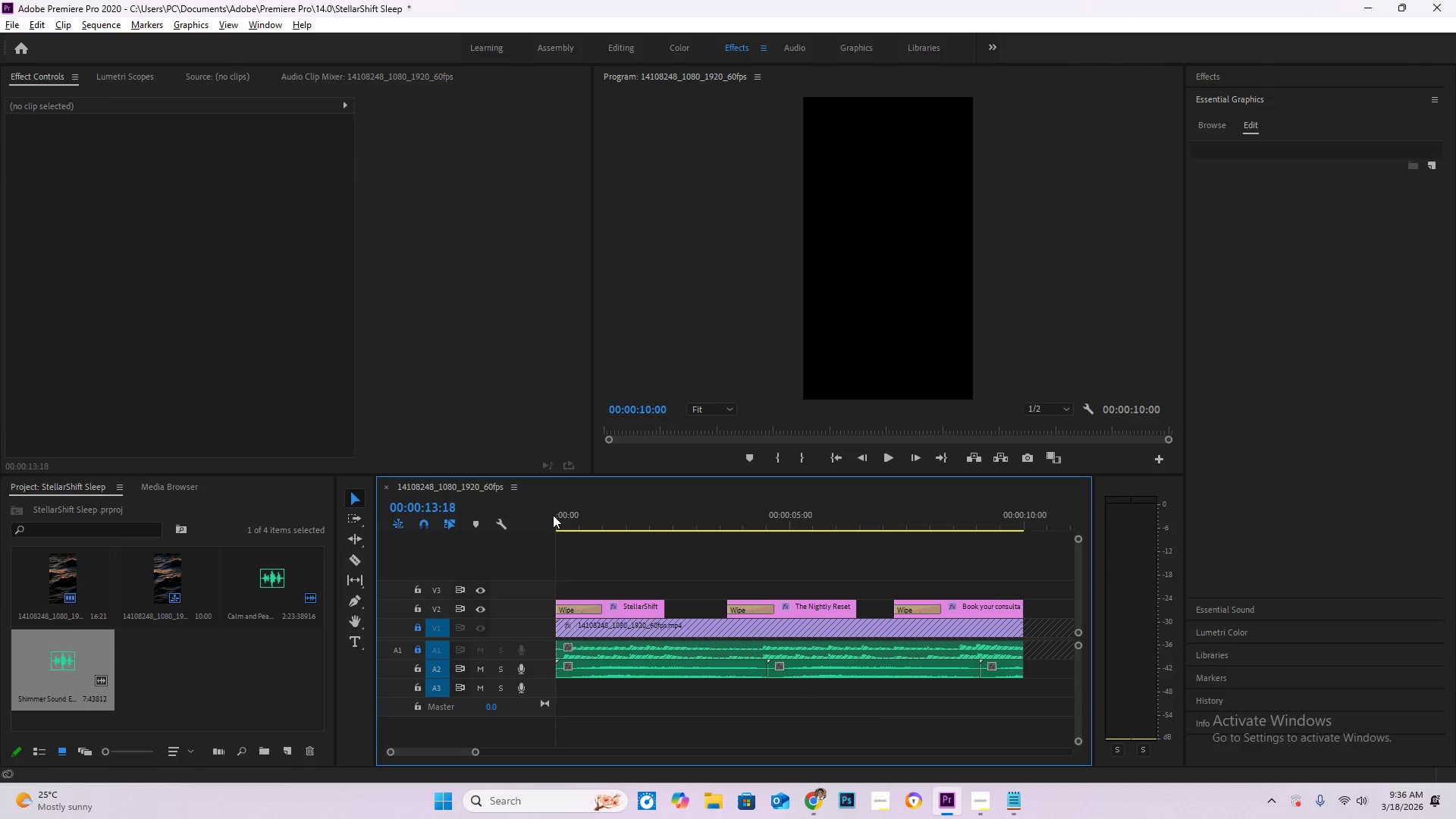 
left_click_drag(start_coordinate=[578, 515], to_coordinate=[487, 511])
 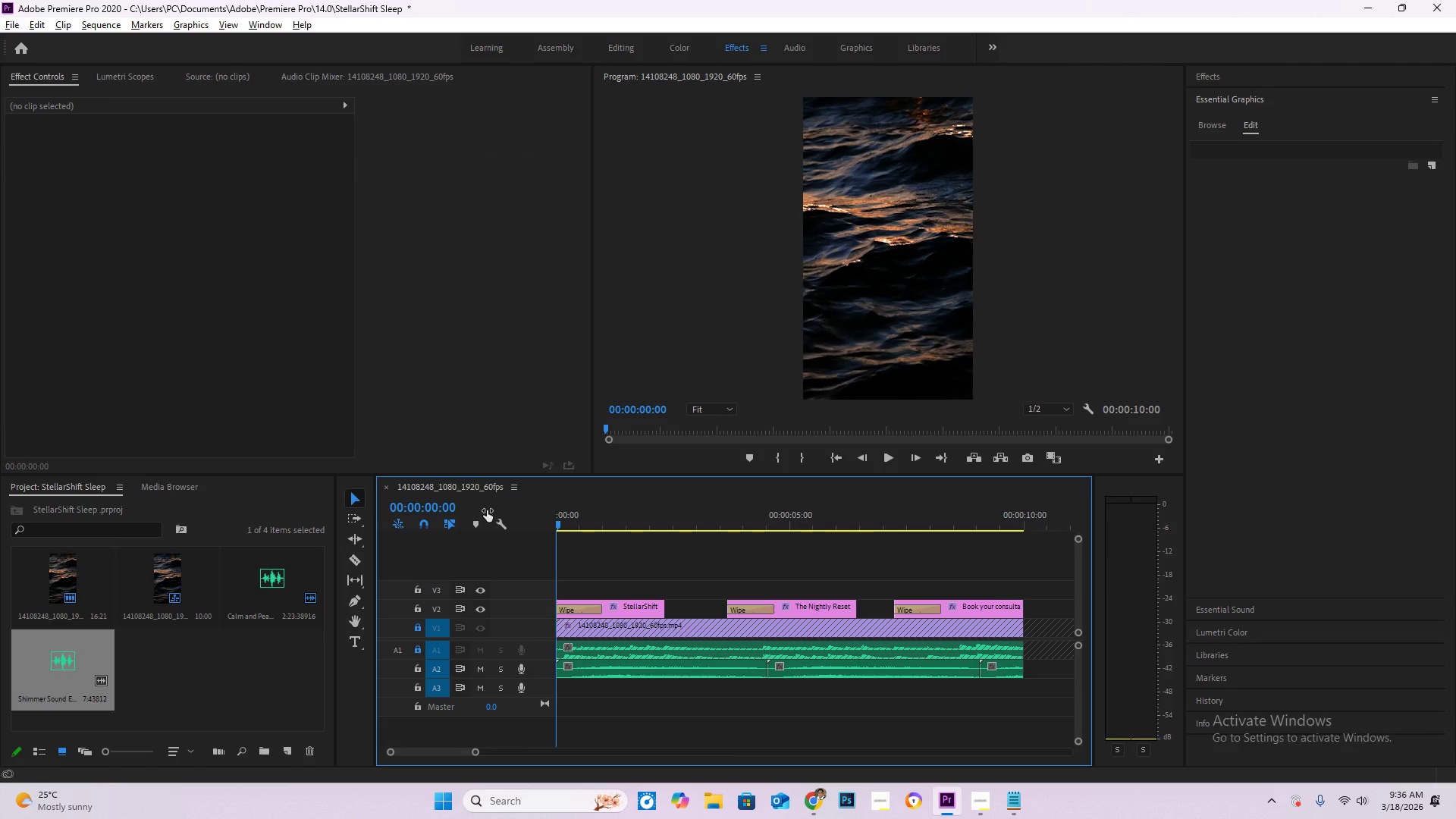 
key(Space)
 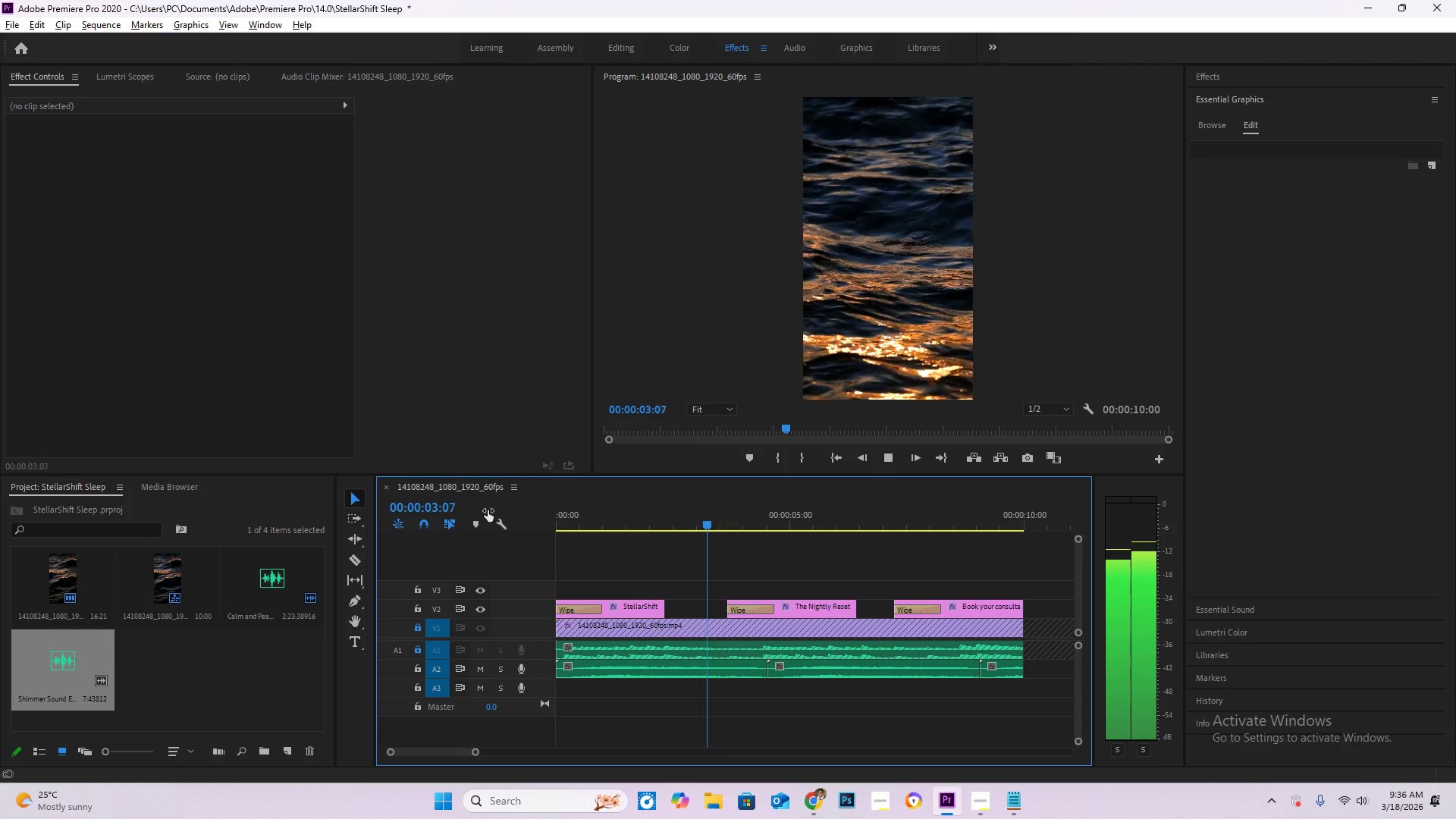 
key(Space)
 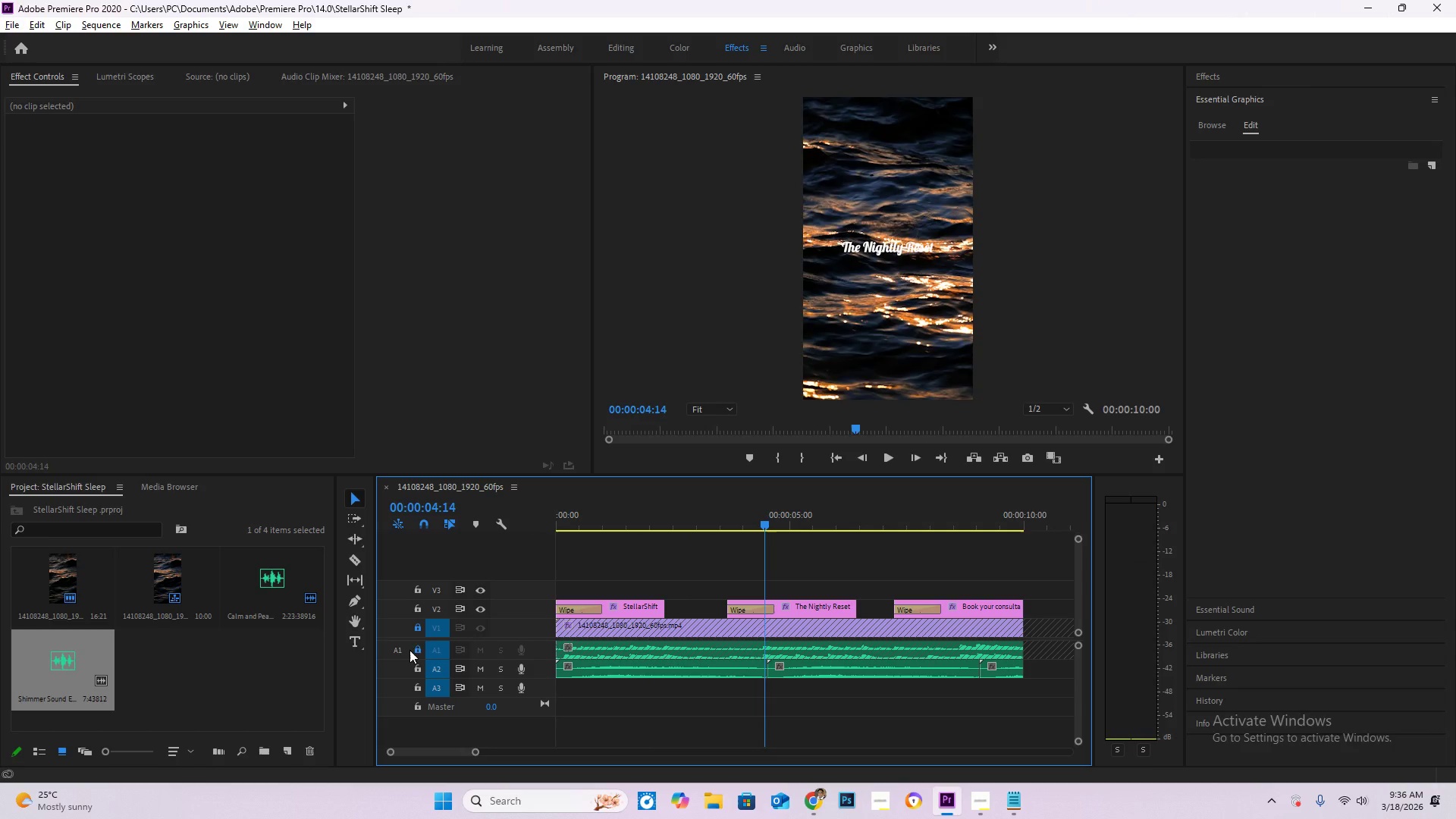 
left_click([416, 650])
 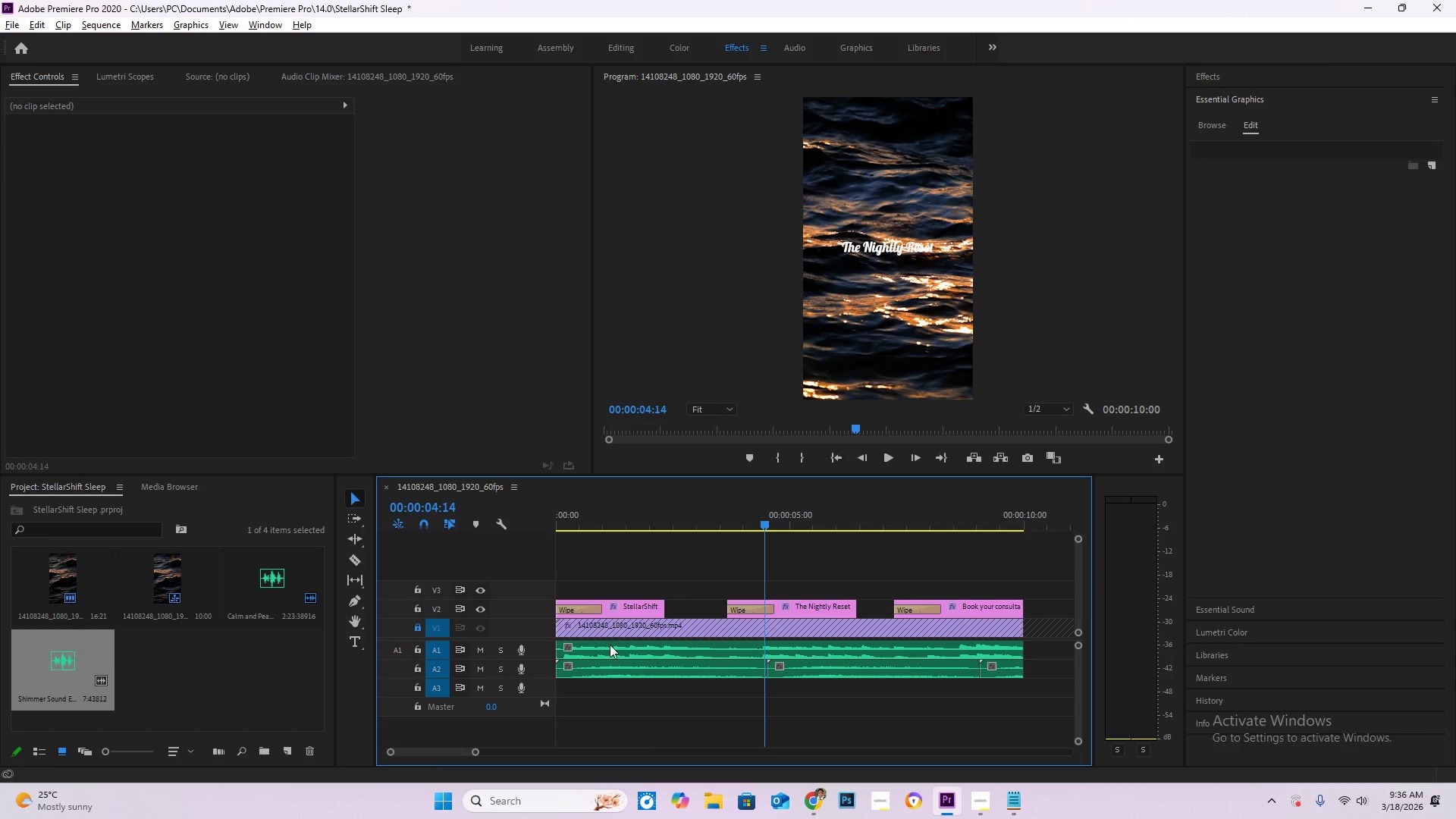 
left_click([635, 645])
 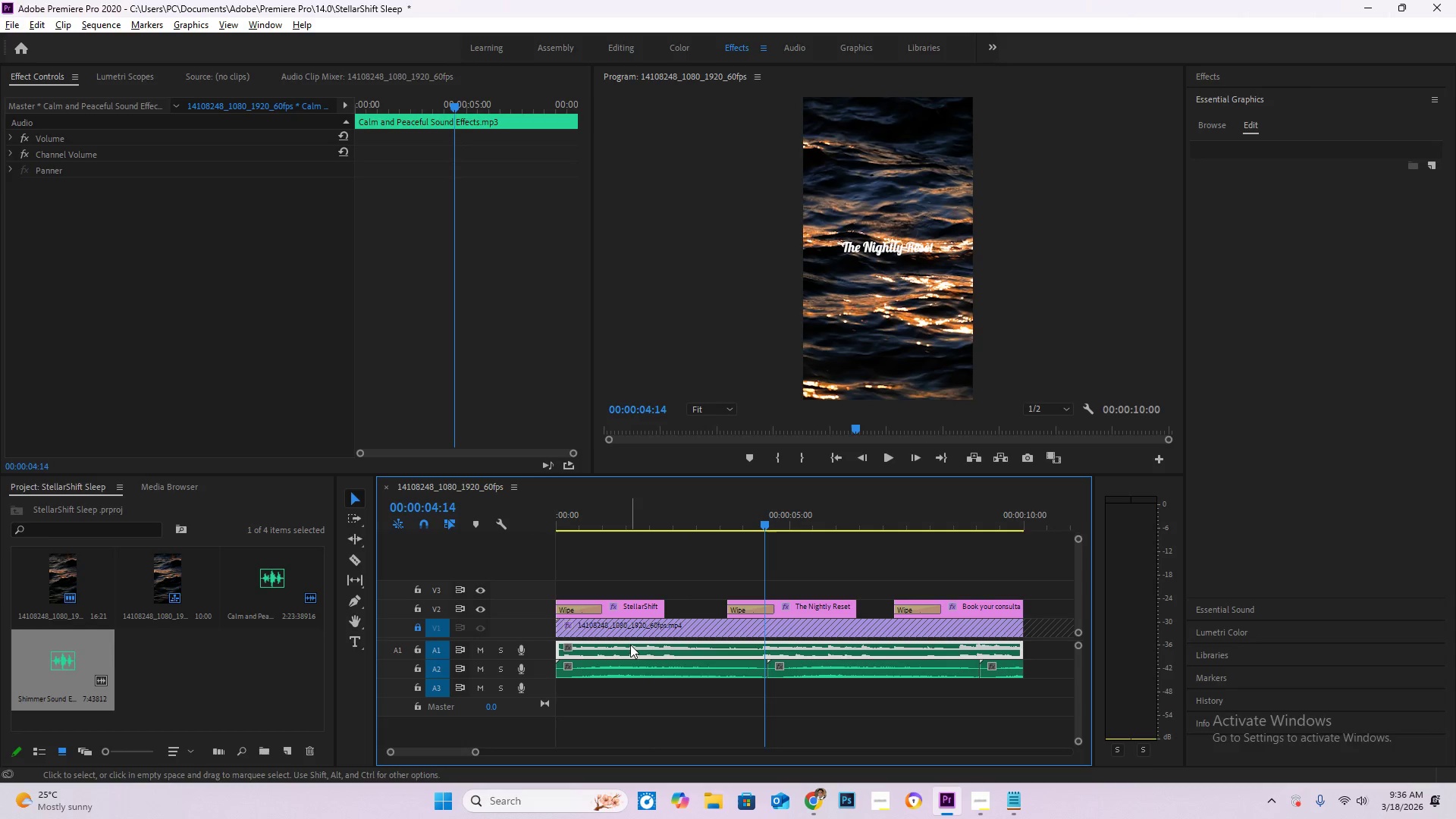 
right_click([630, 645])
 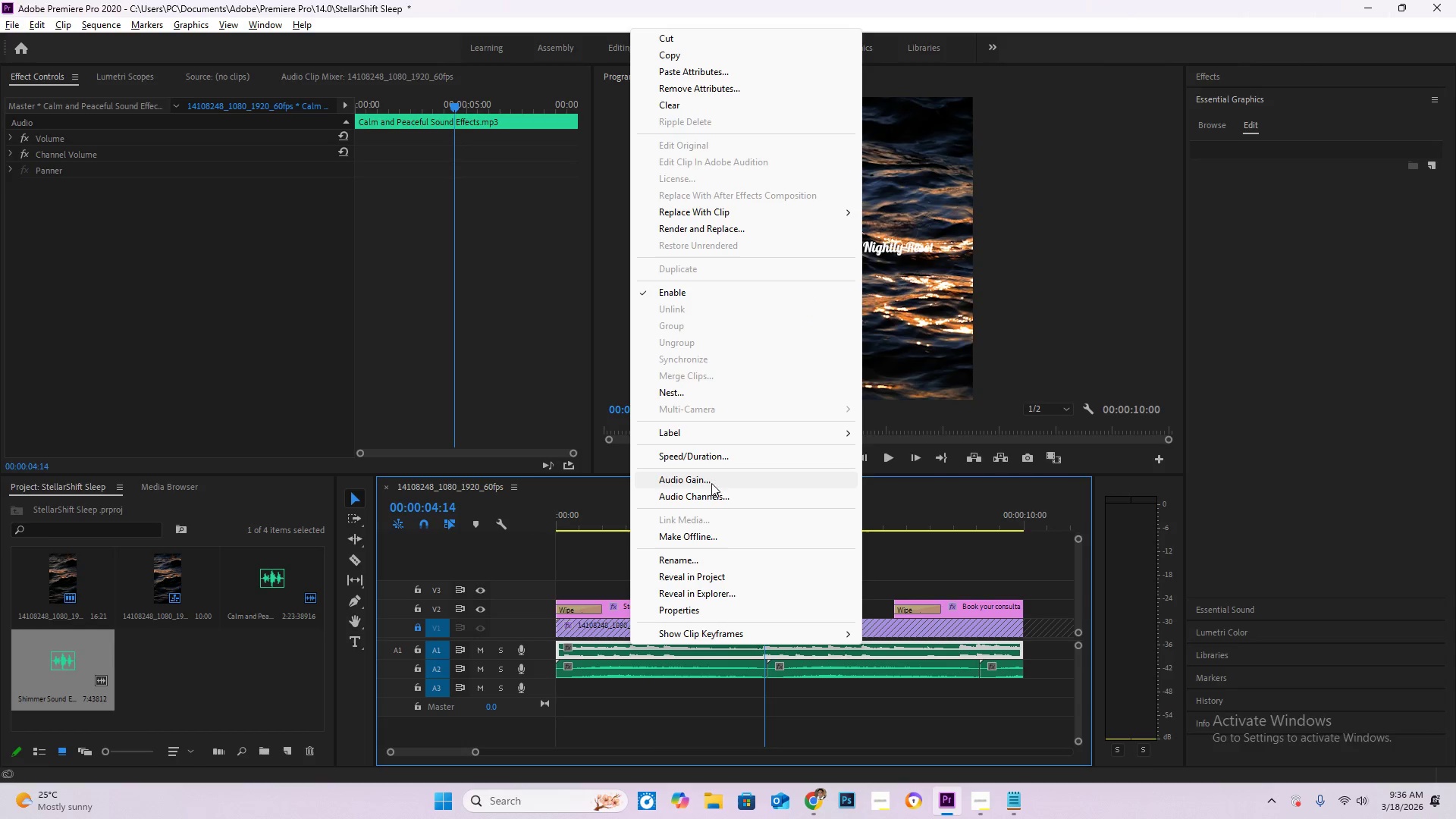 
left_click([711, 477])
 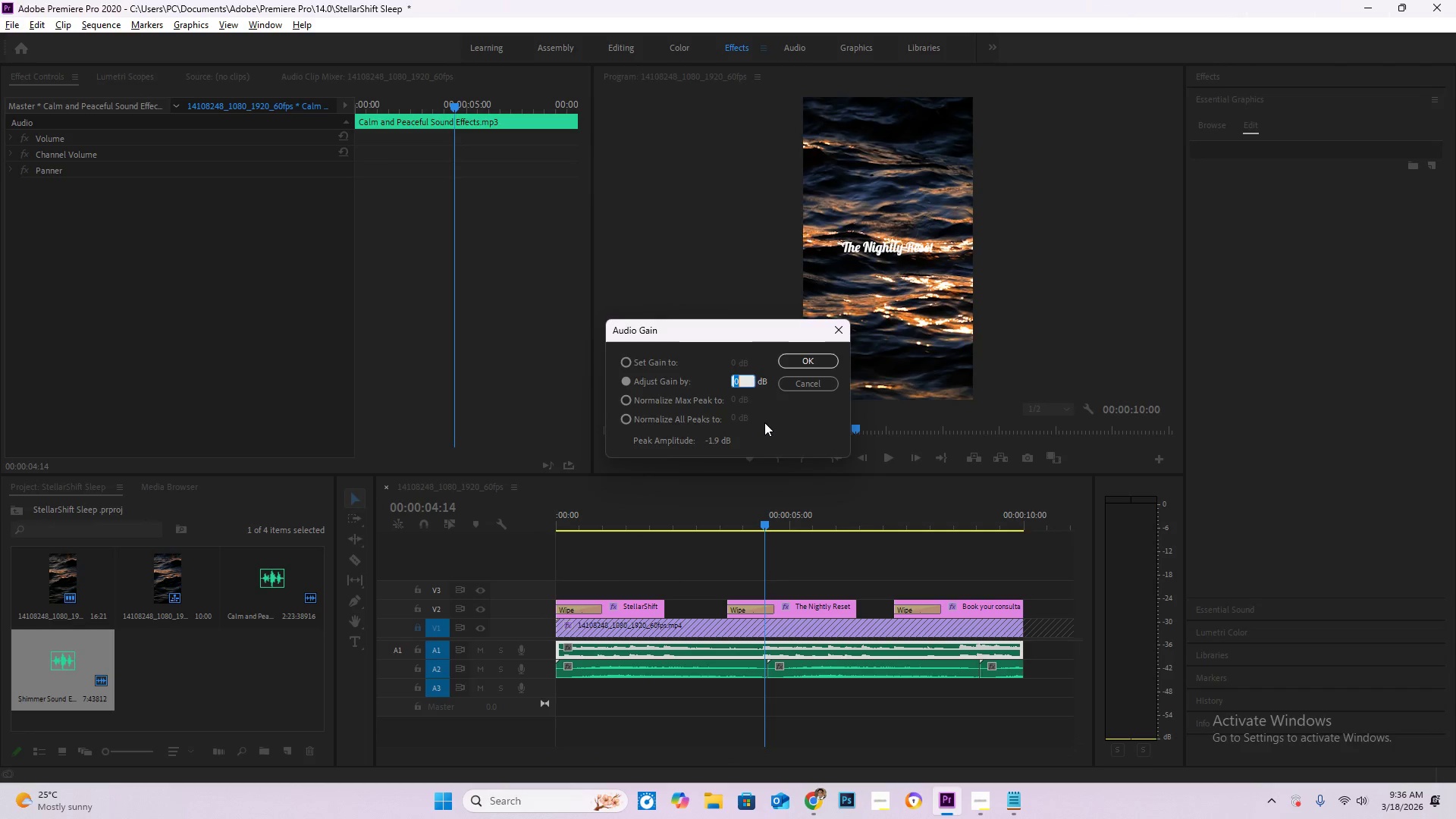 
key(NumpadSubtract)
 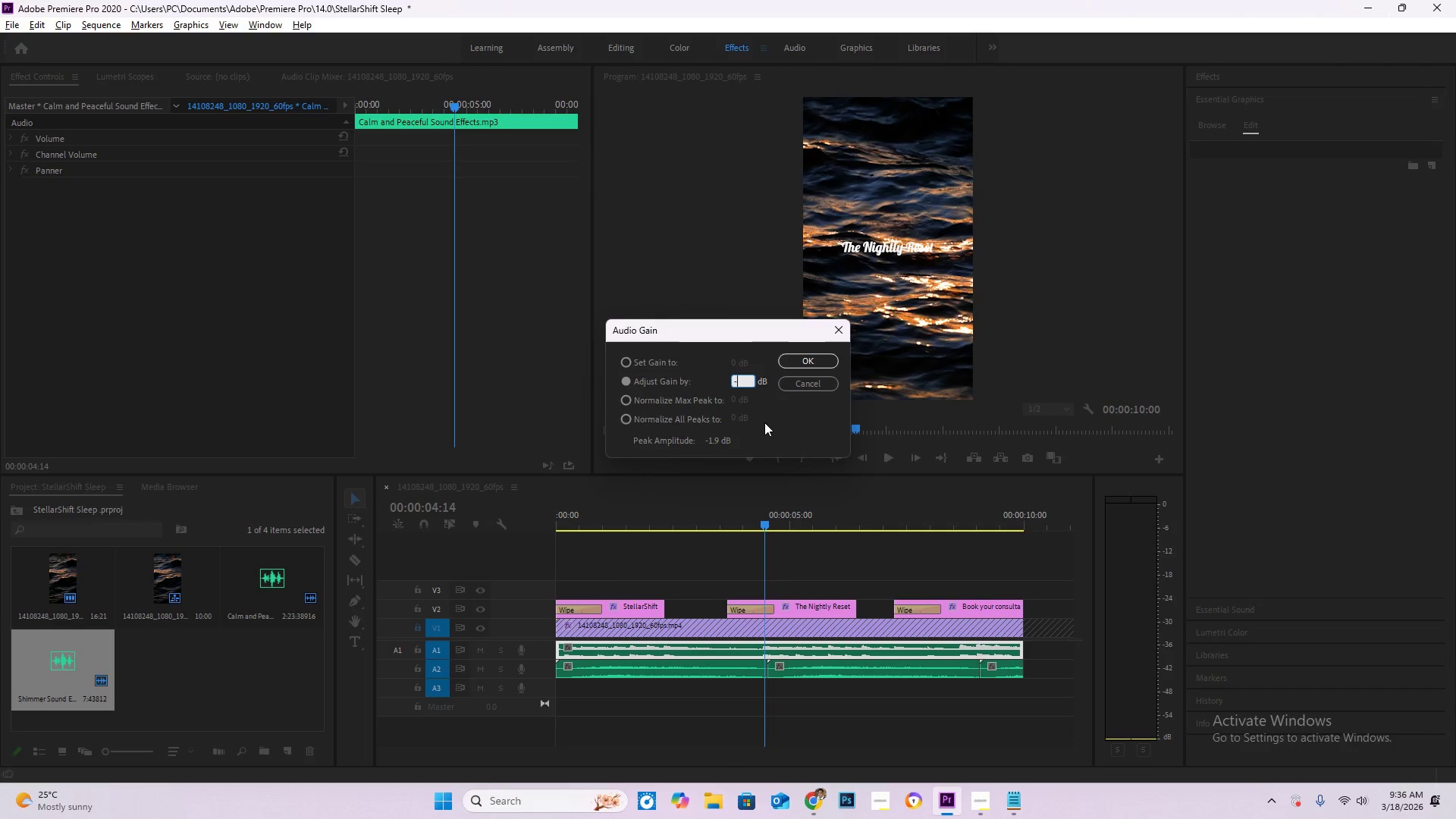 
key(Numpad3)
 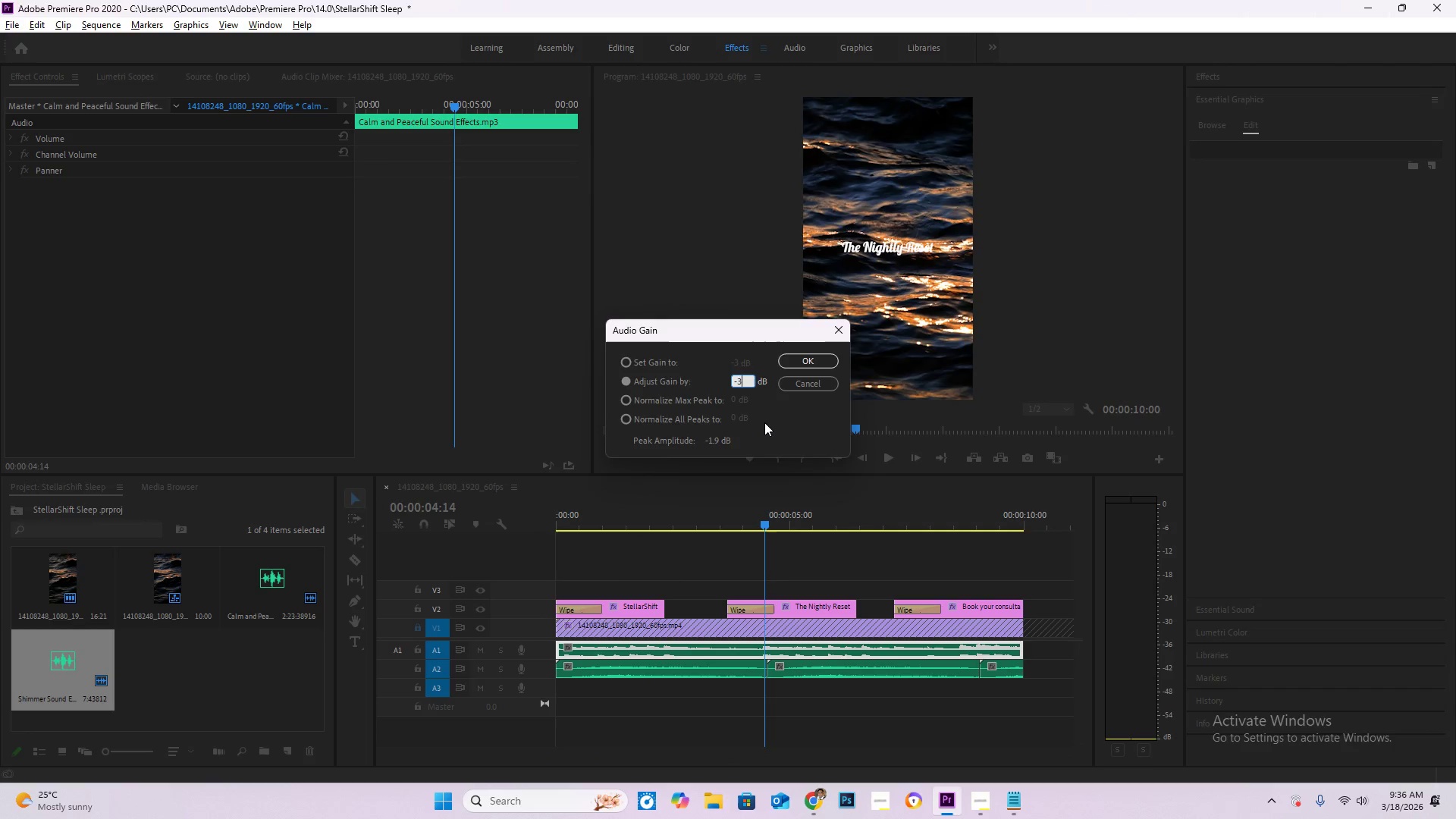 
key(NumpadEnter)
 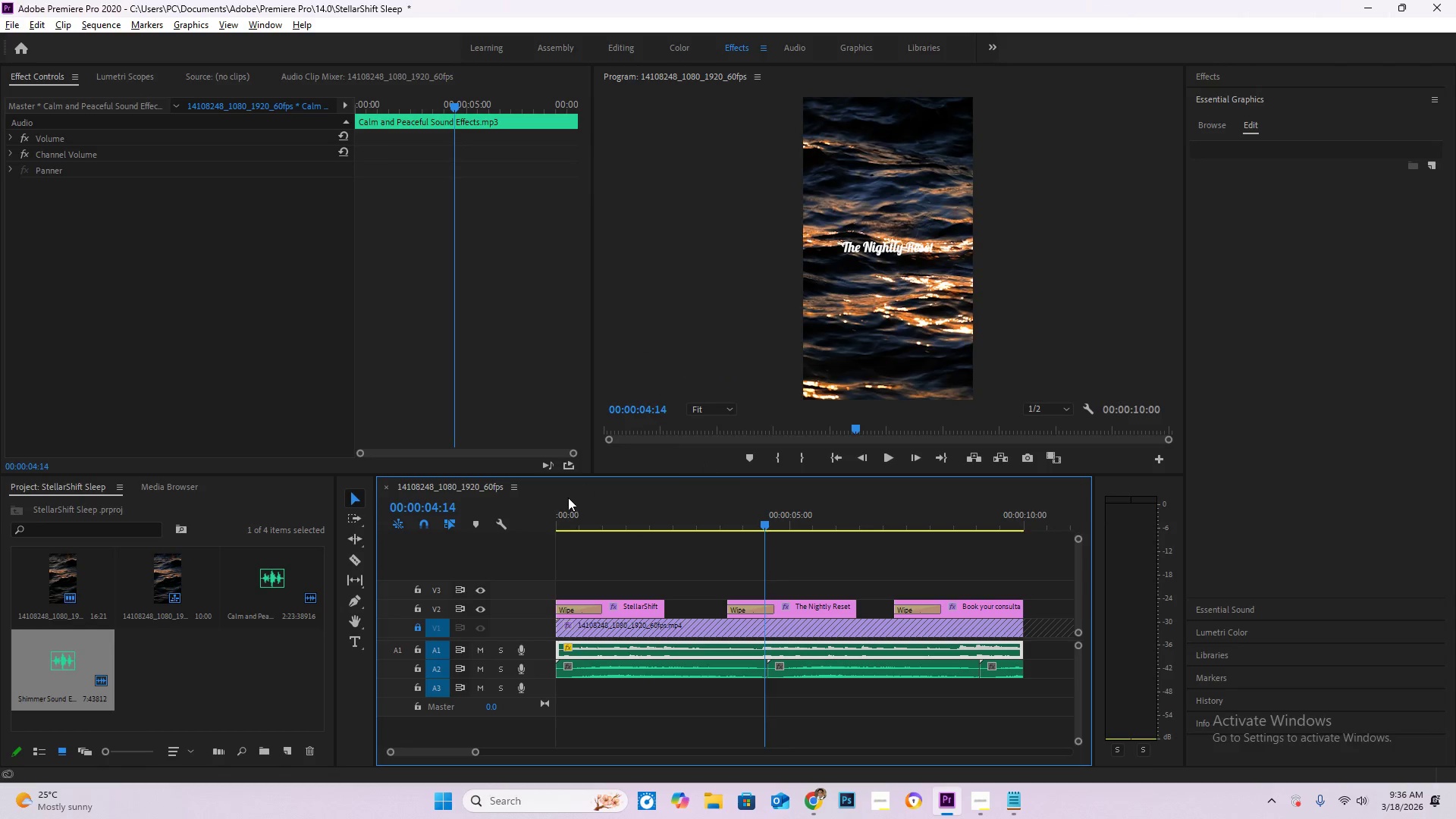 
left_click_drag(start_coordinate=[570, 513], to_coordinate=[494, 525])
 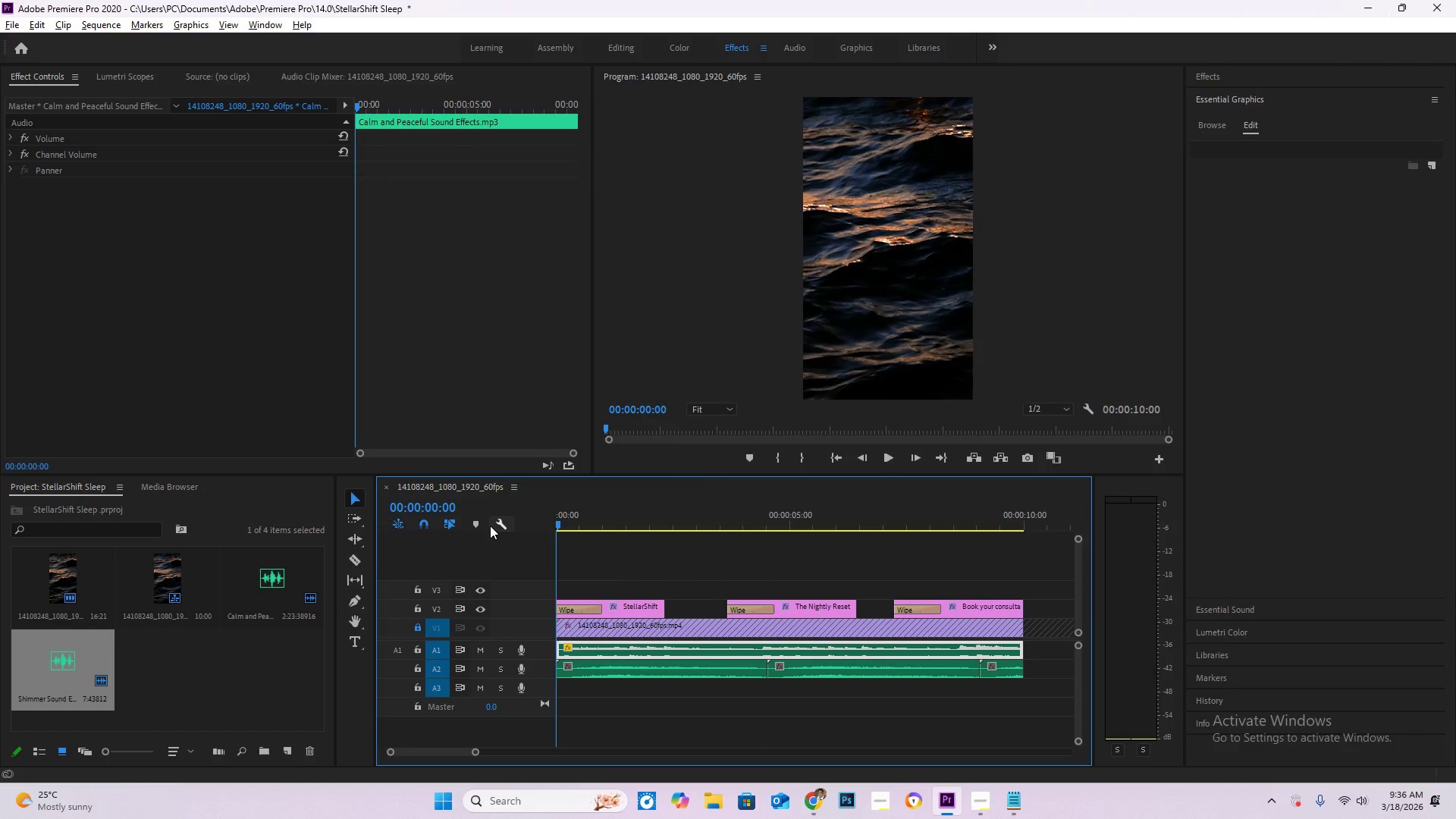 
key(Space)
 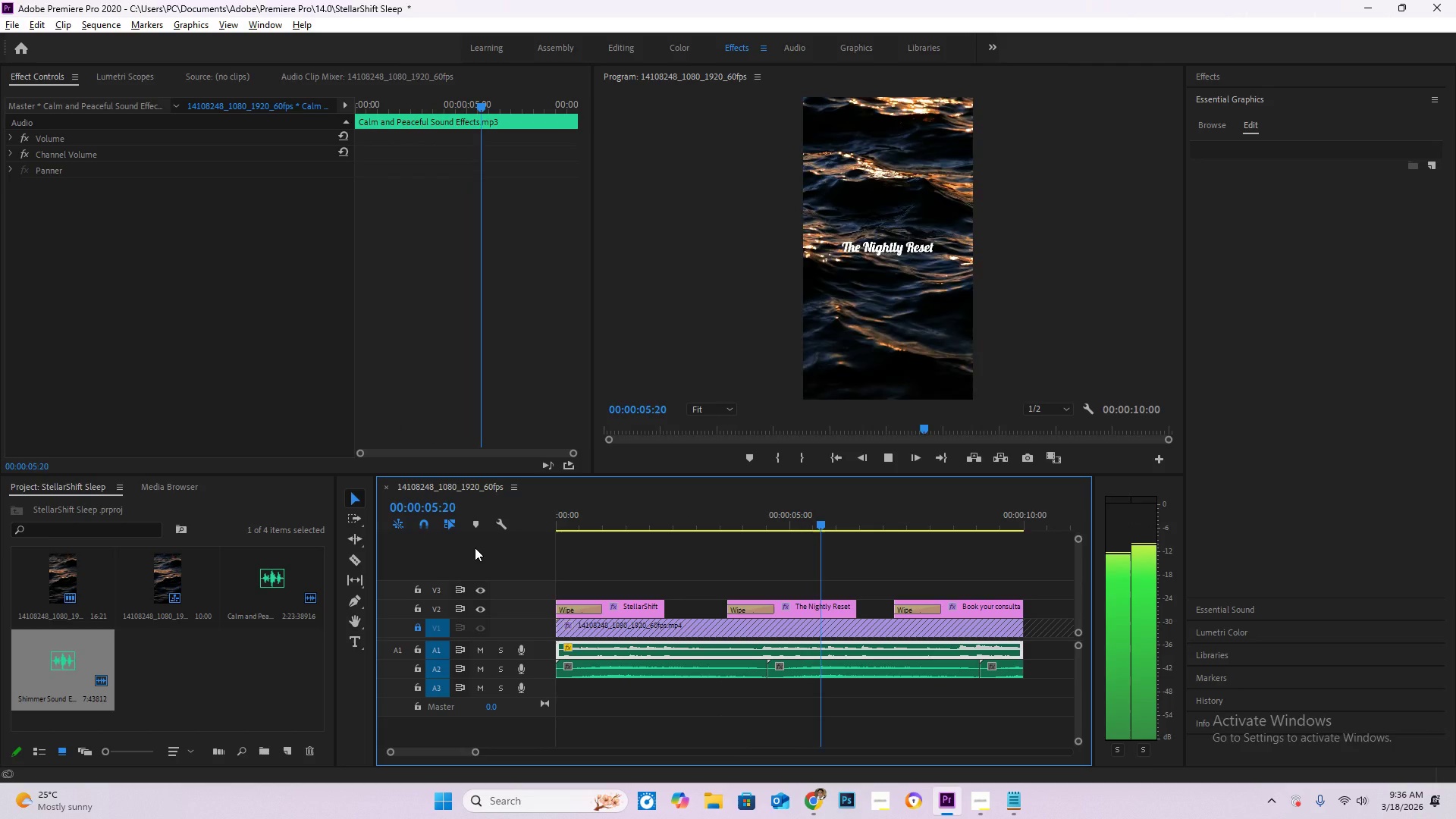 
wait(10.73)
 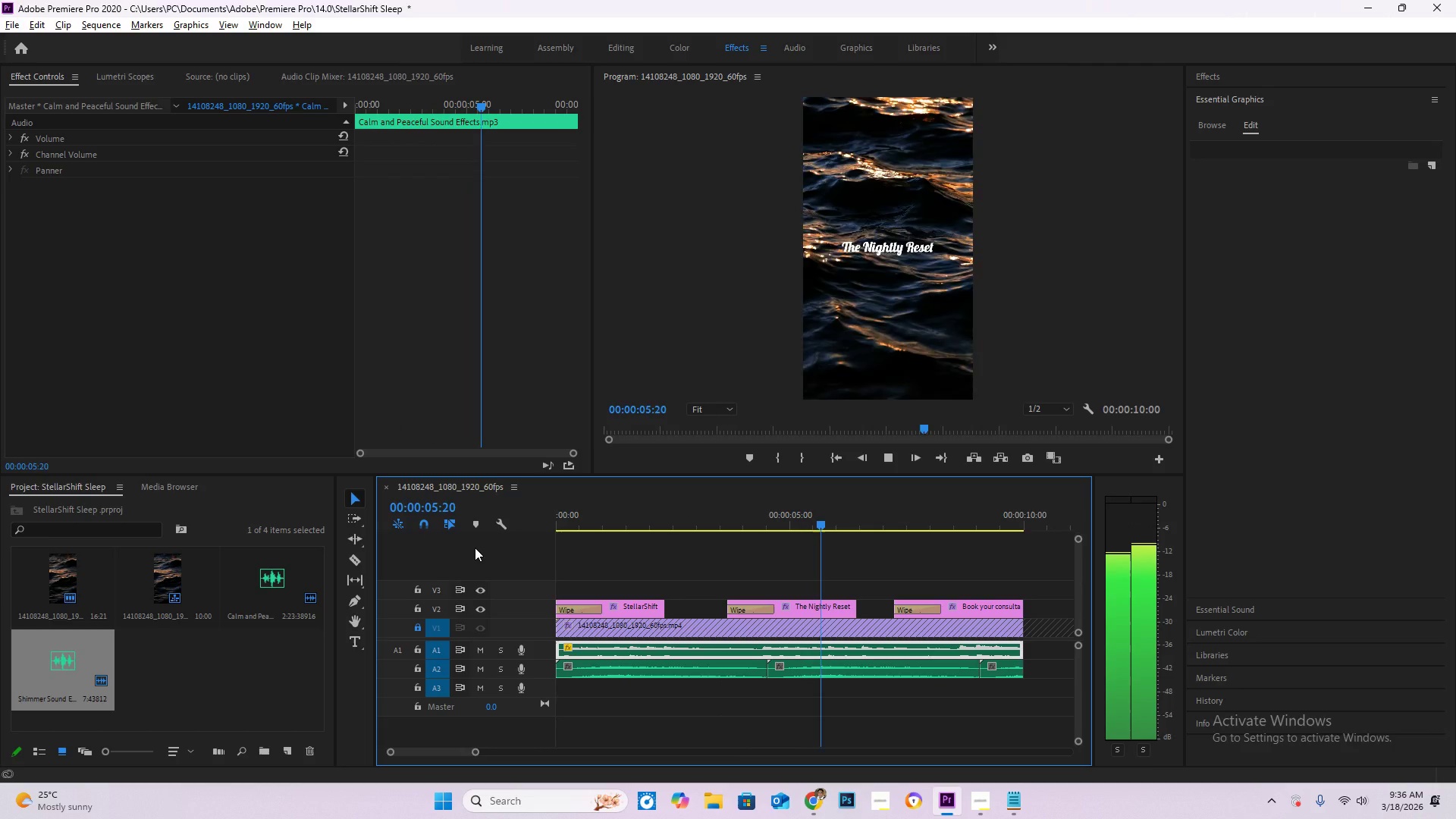 
left_click_drag(start_coordinate=[595, 513], to_coordinate=[512, 522])
 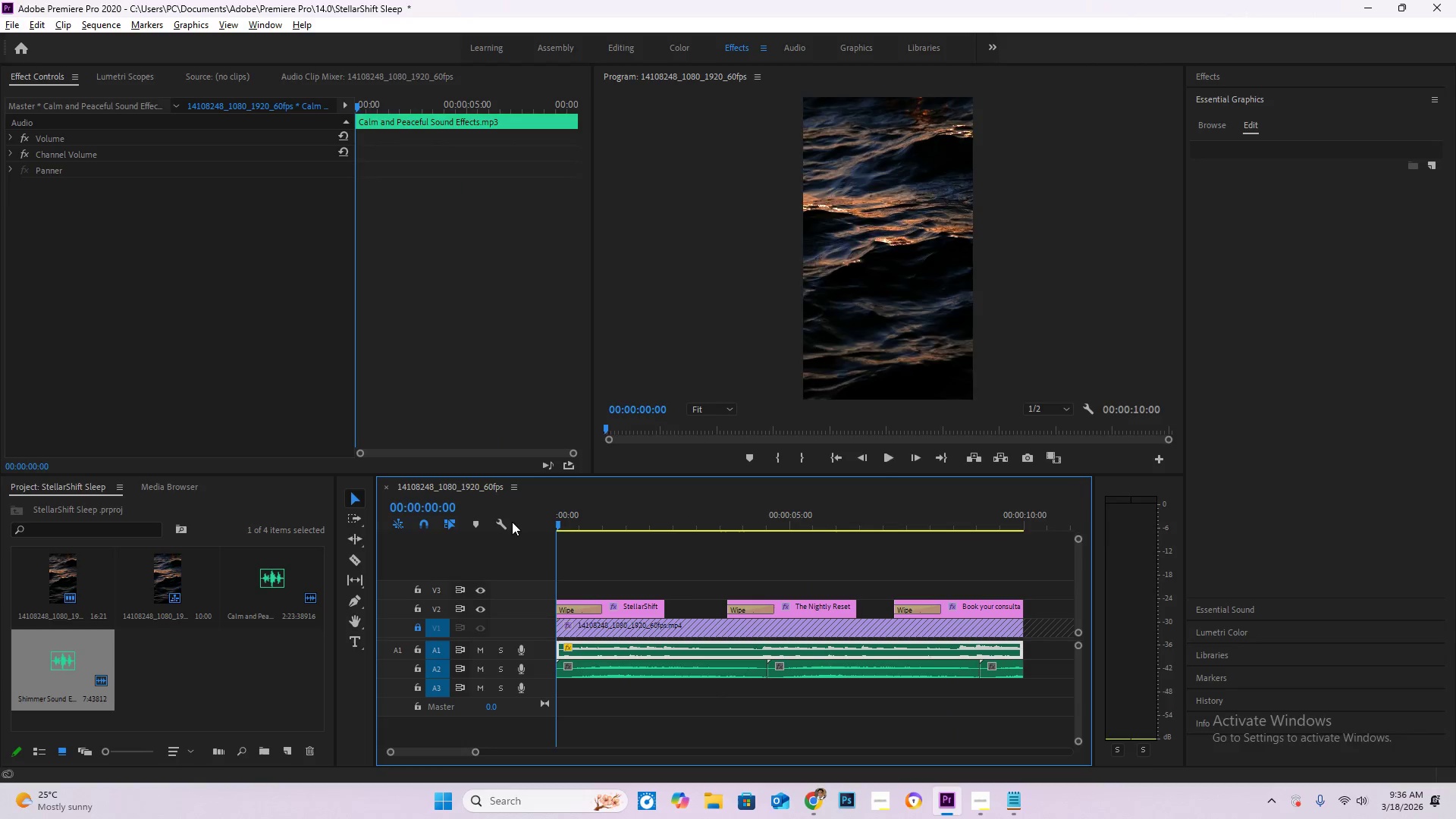 
key(Space)
 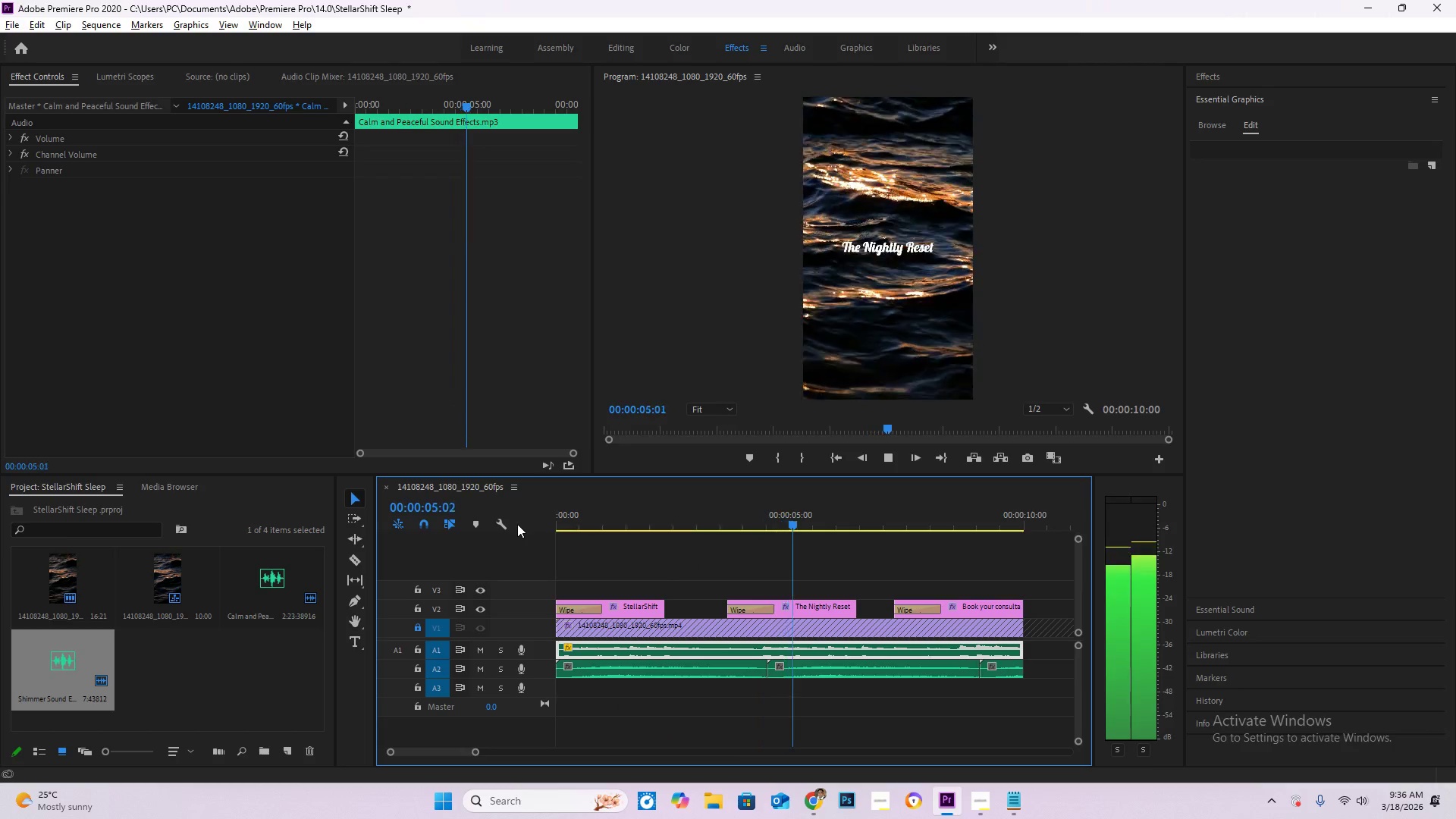 
wait(6.8)
 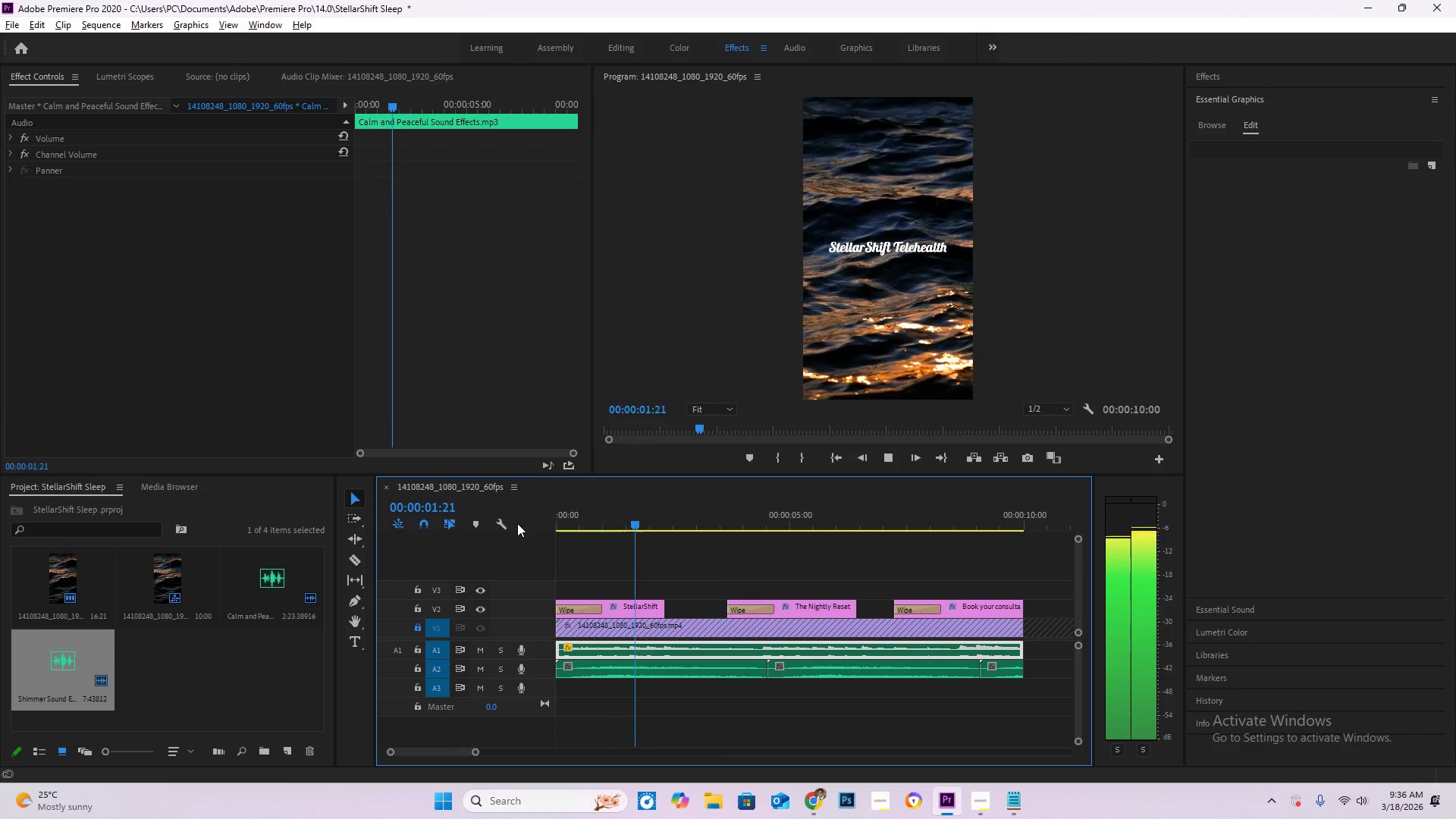 
key(Space)
 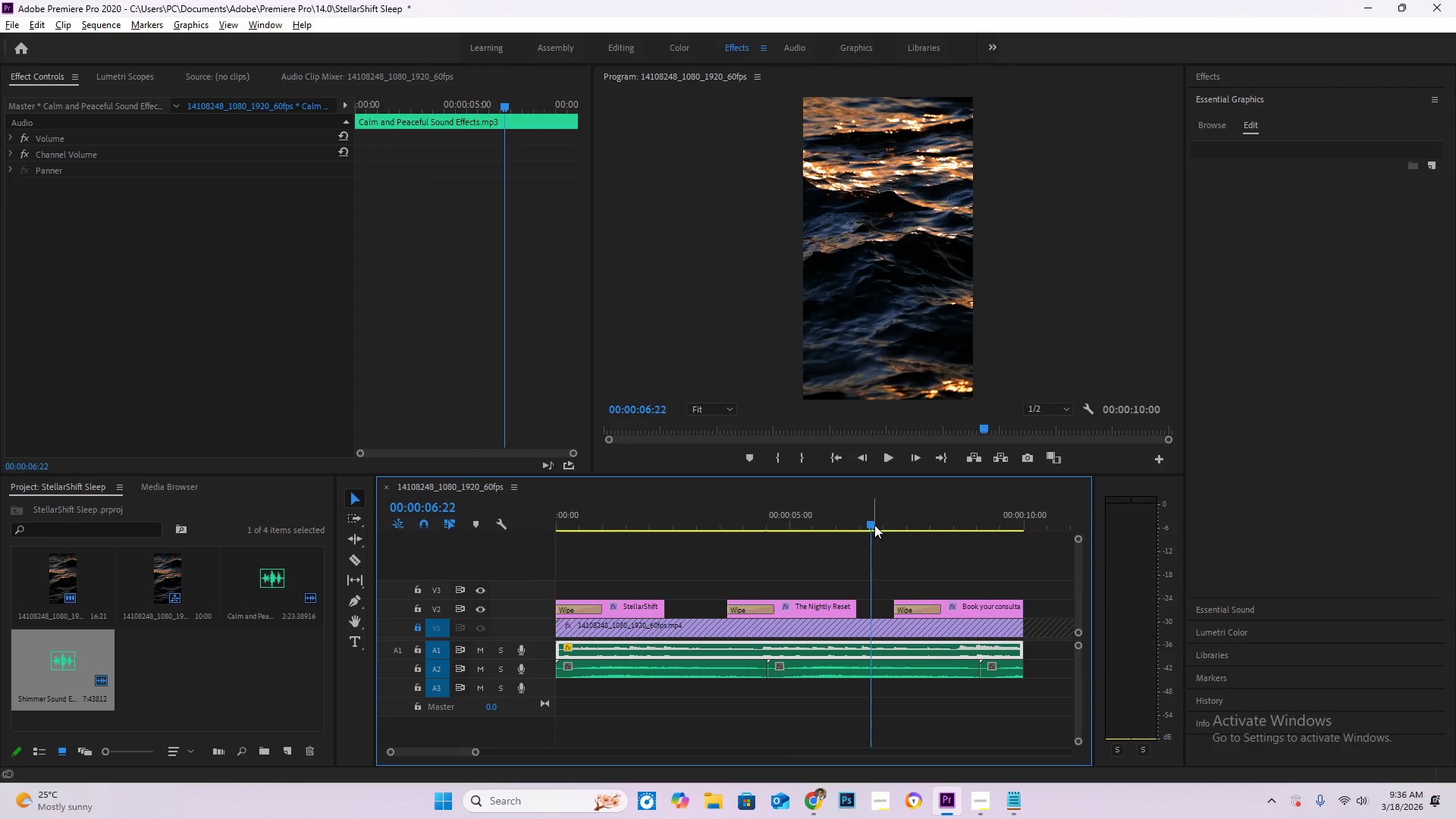 
left_click_drag(start_coordinate=[867, 522], to_coordinate=[859, 520])
 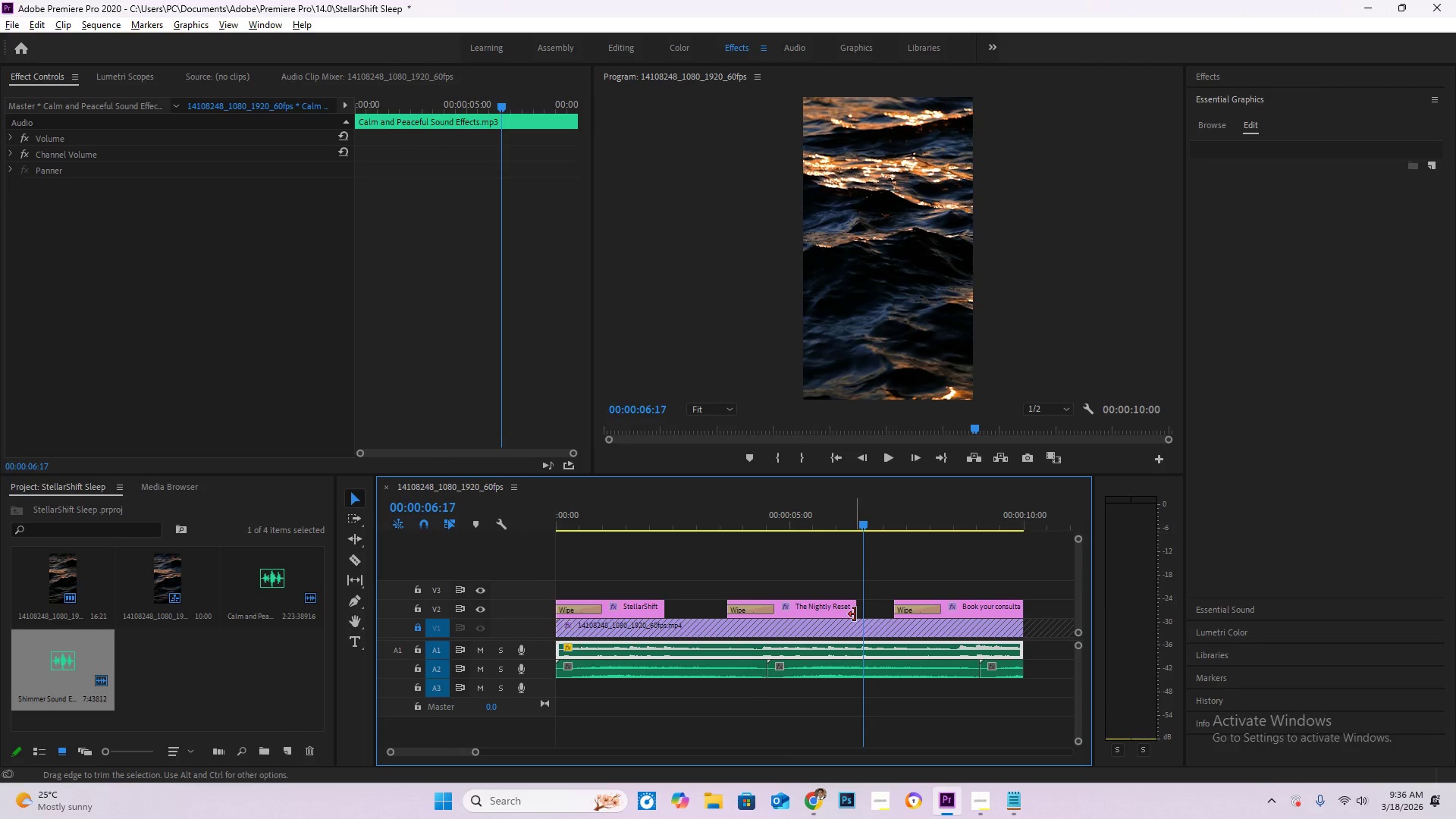 
left_click_drag(start_coordinate=[855, 614], to_coordinate=[860, 614])
 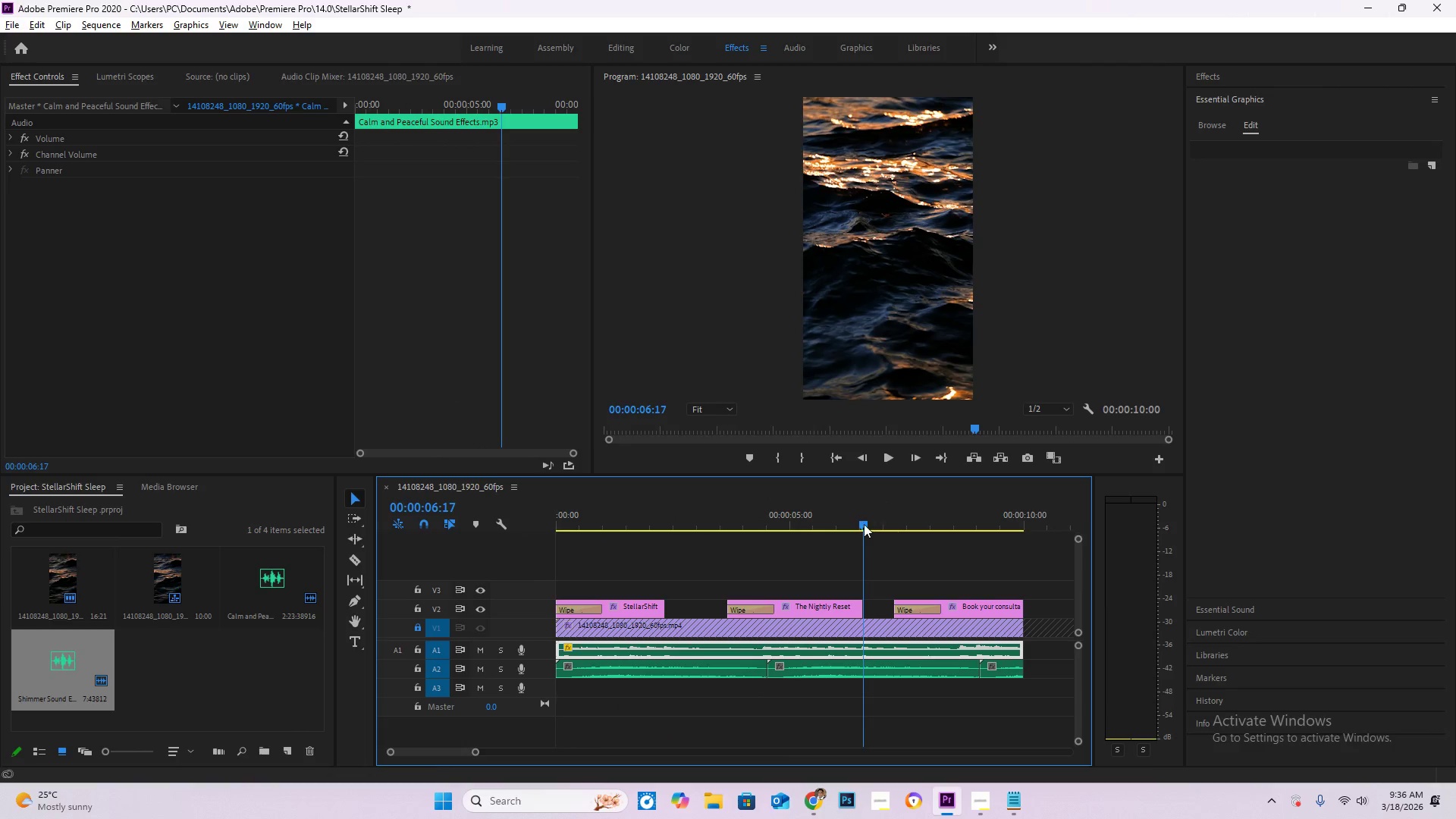 
left_click_drag(start_coordinate=[861, 522], to_coordinate=[837, 519])
 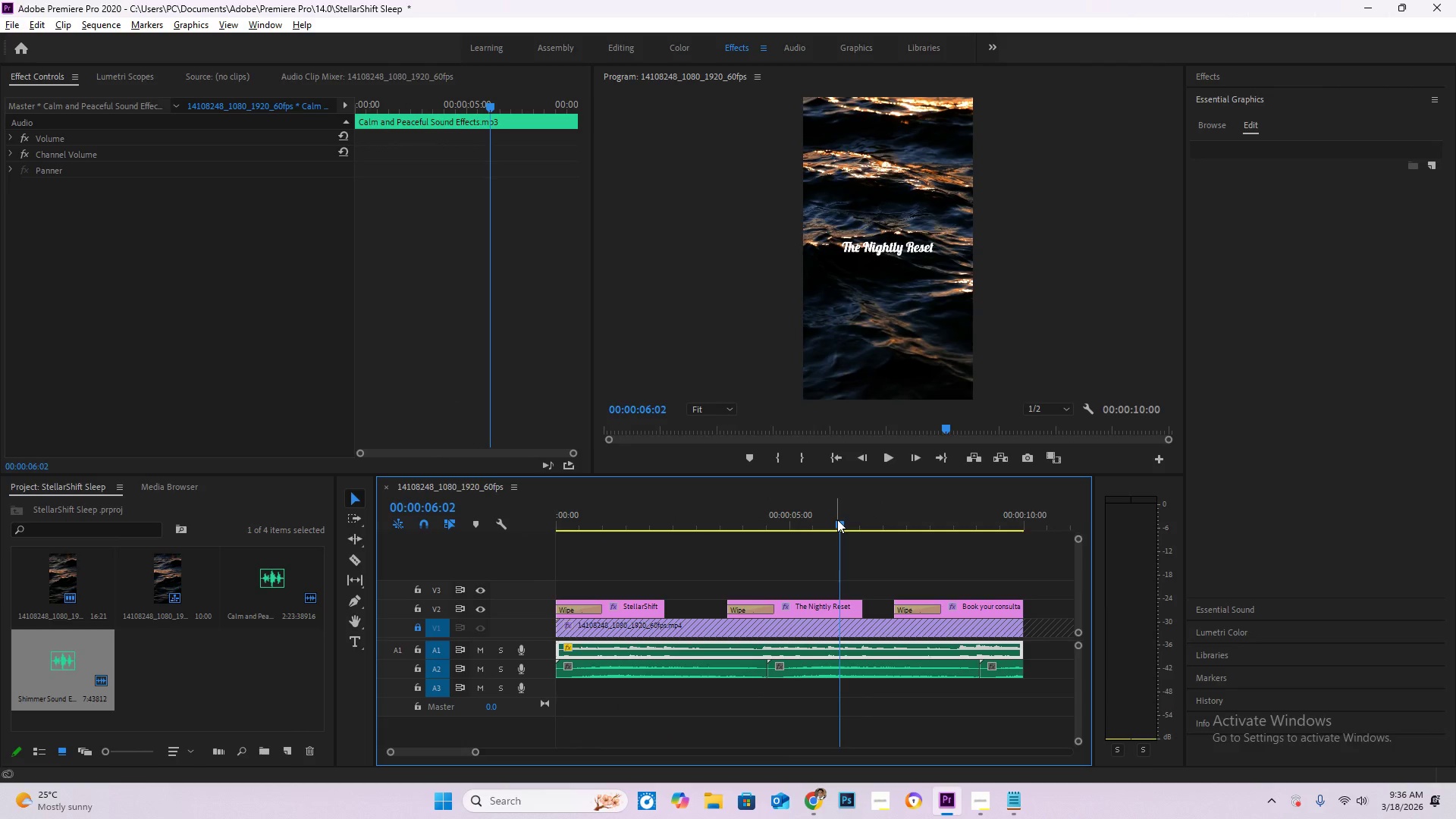 
key(Space)
 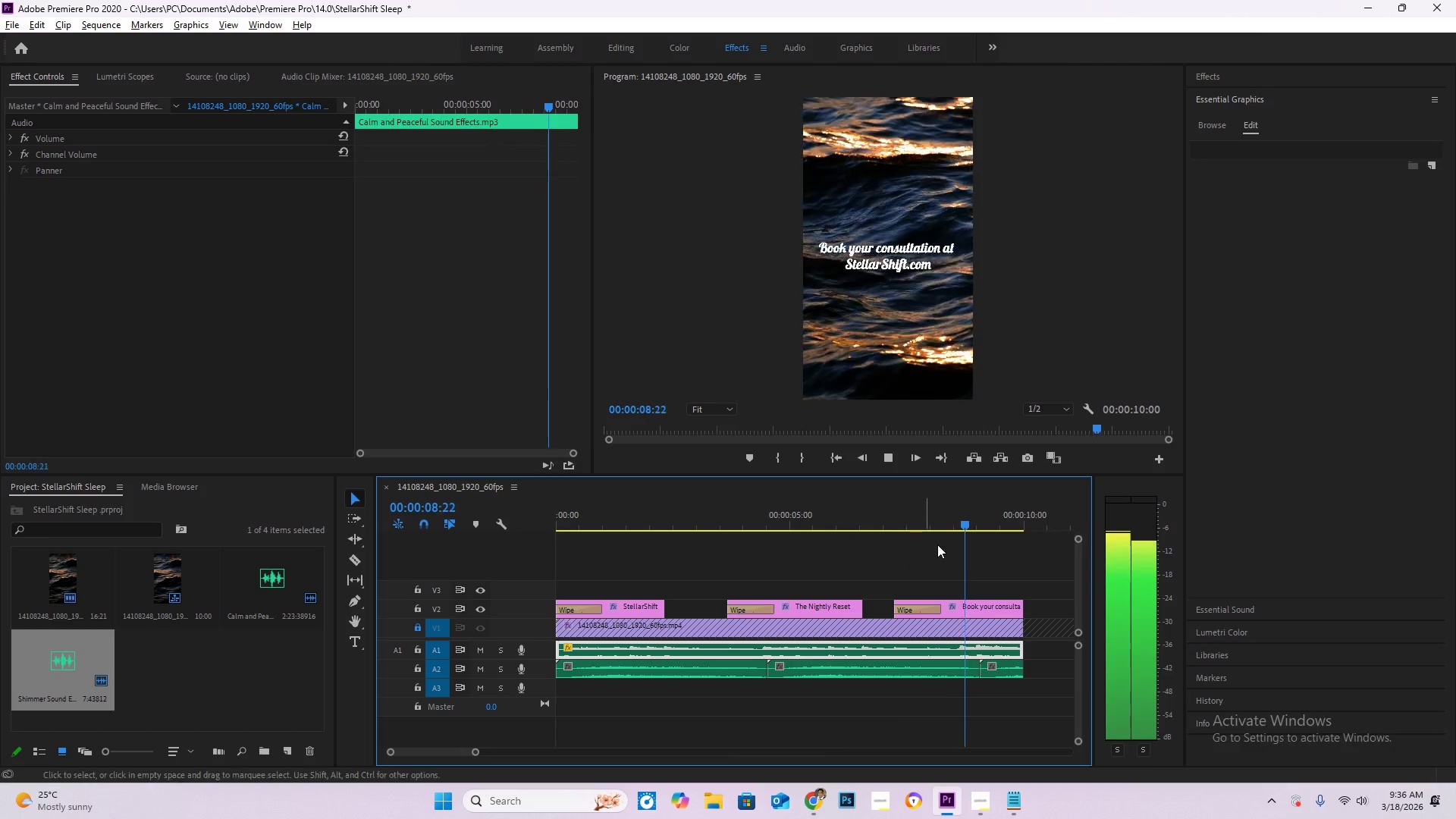 
left_click_drag(start_coordinate=[883, 525], to_coordinate=[886, 516])
 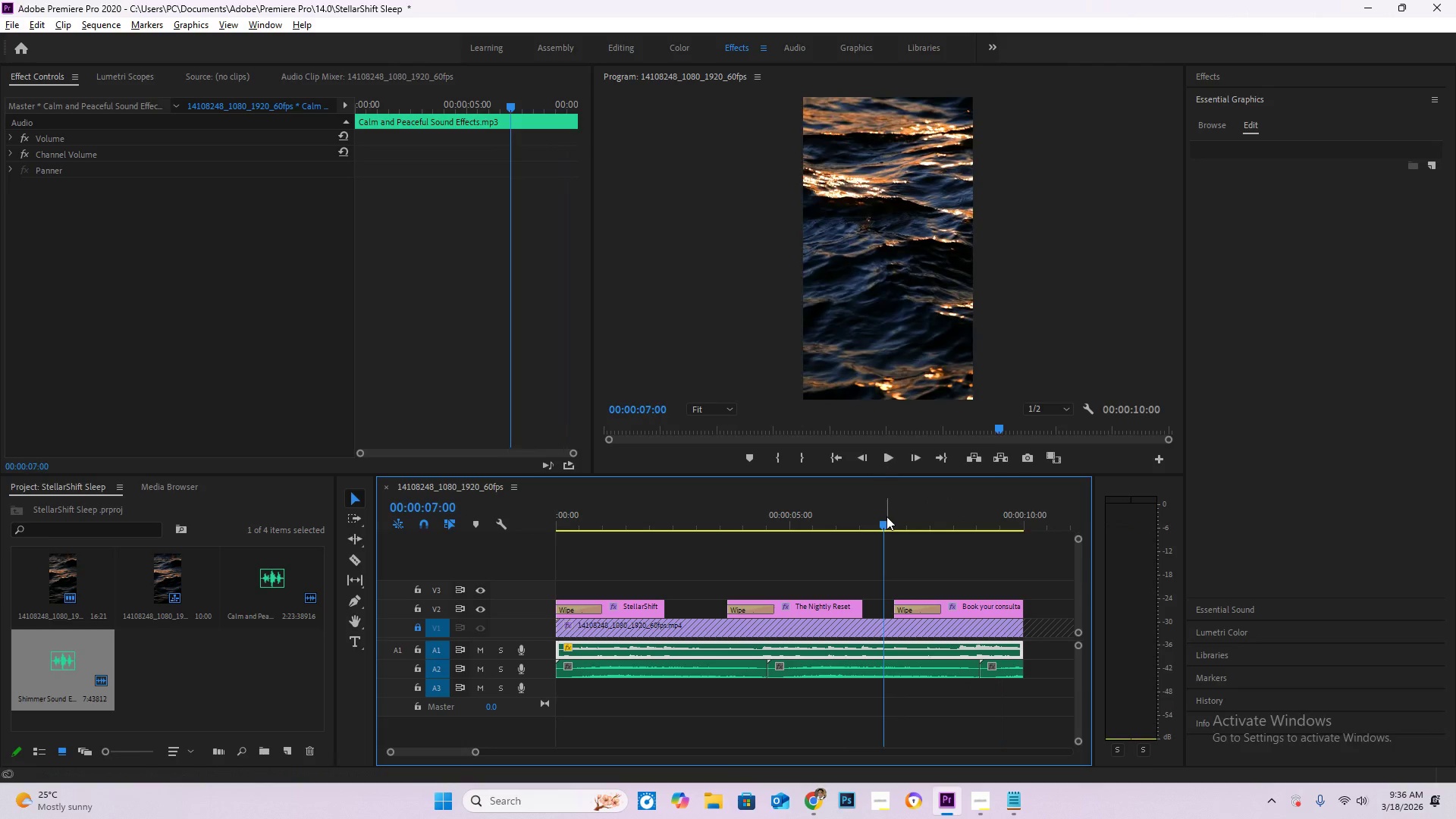 
key(Space)
 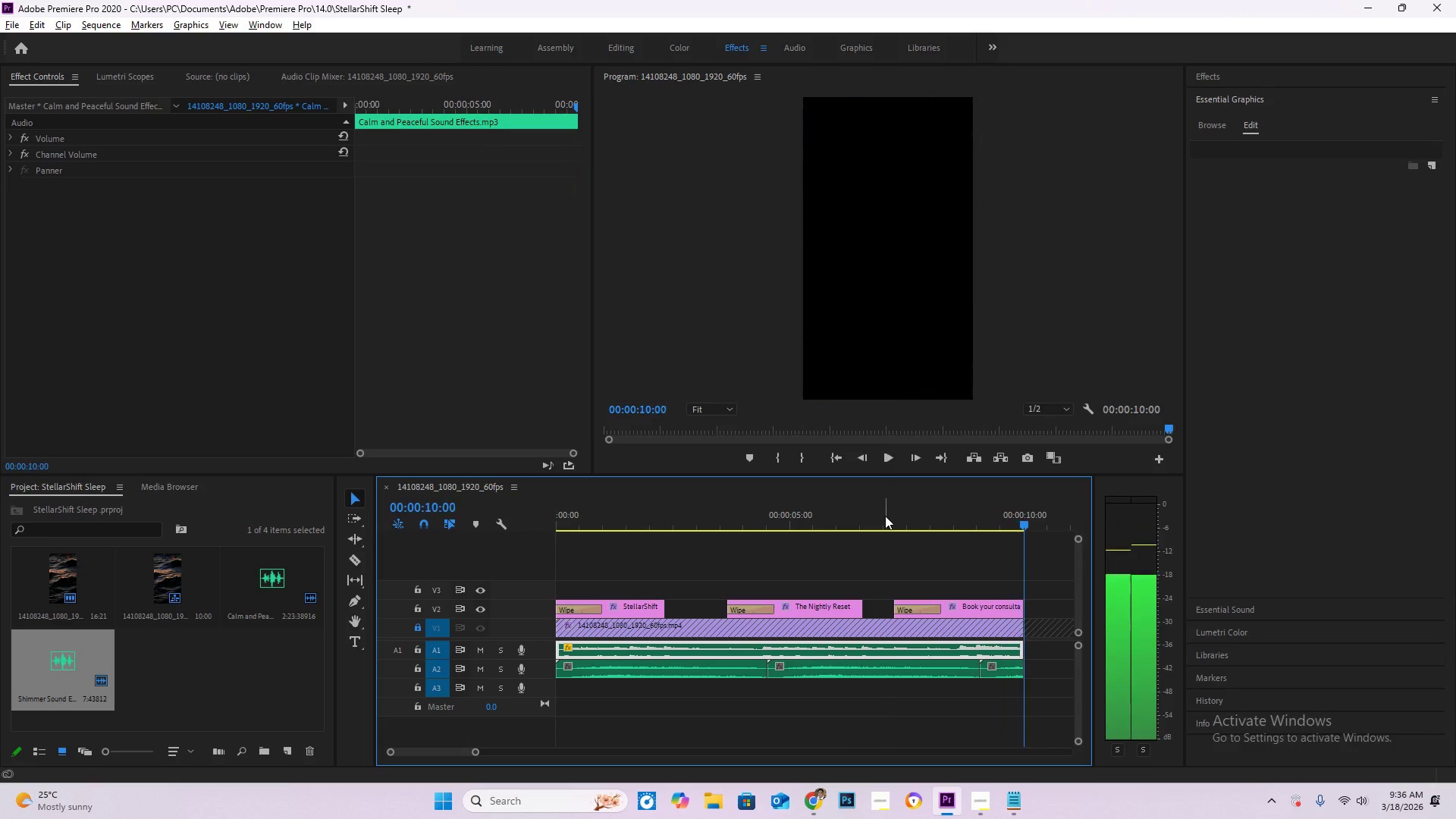 
left_click_drag(start_coordinate=[918, 519], to_coordinate=[519, 528])
 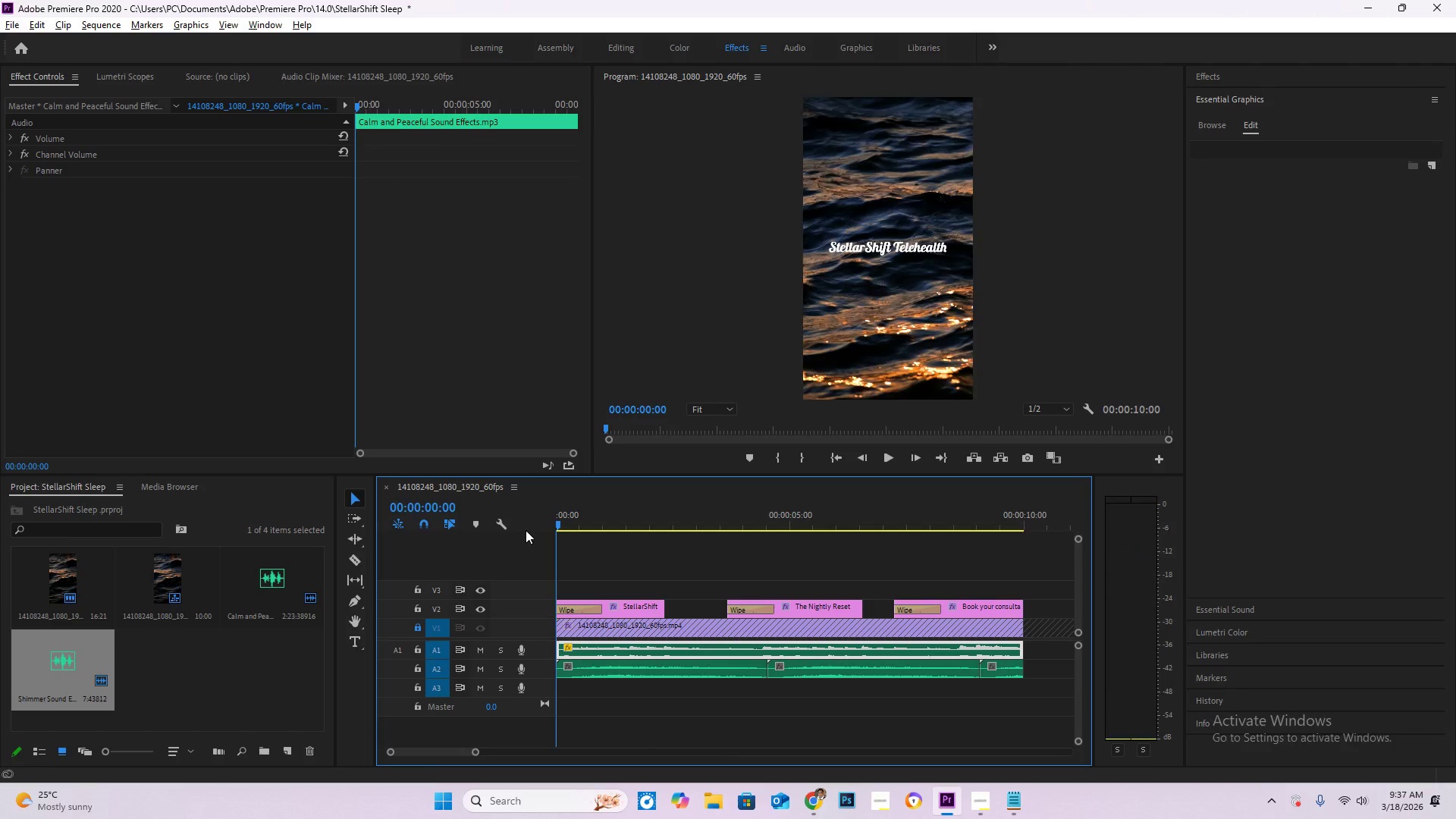 
key(Space)
 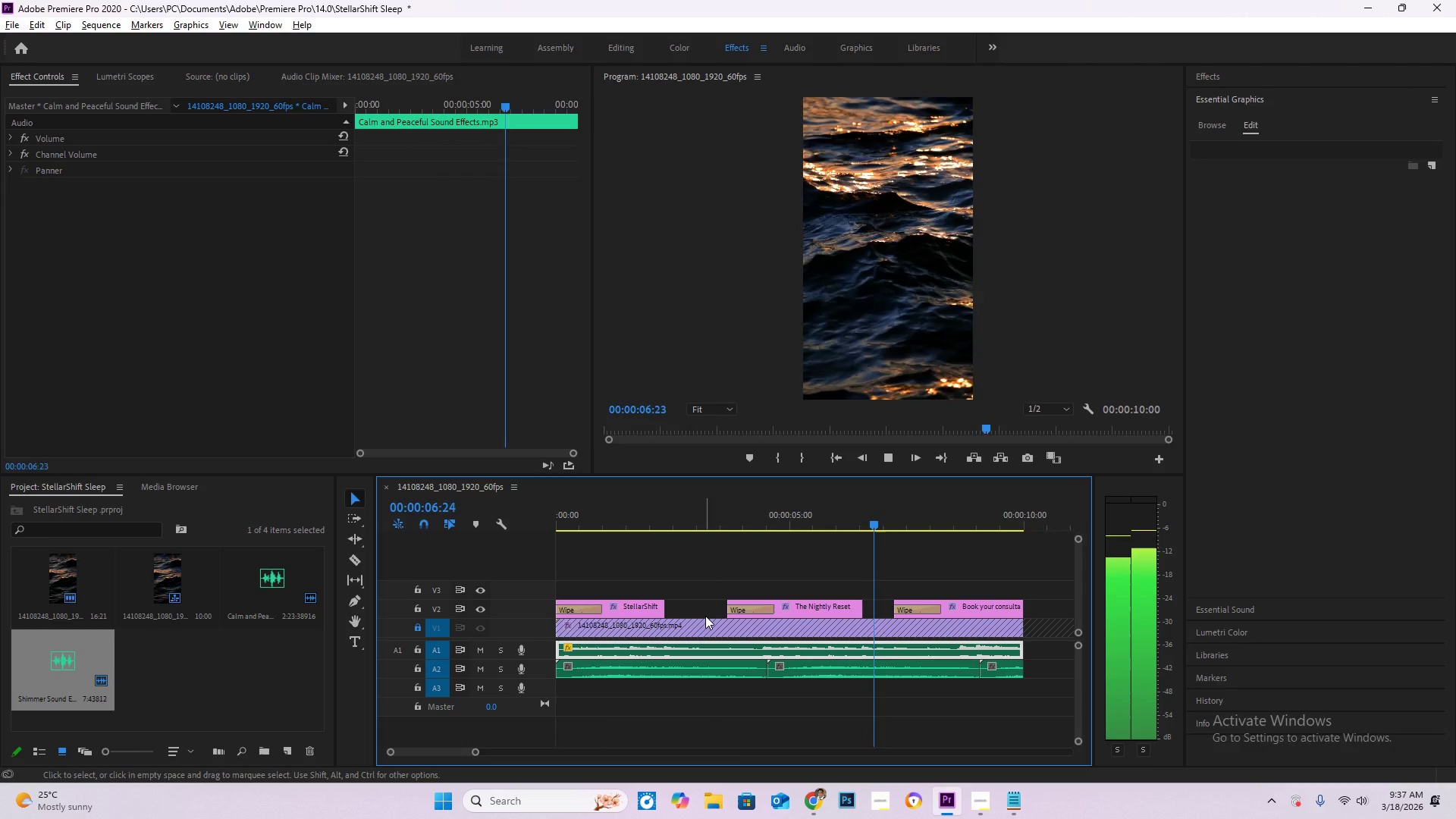 
wait(11.98)
 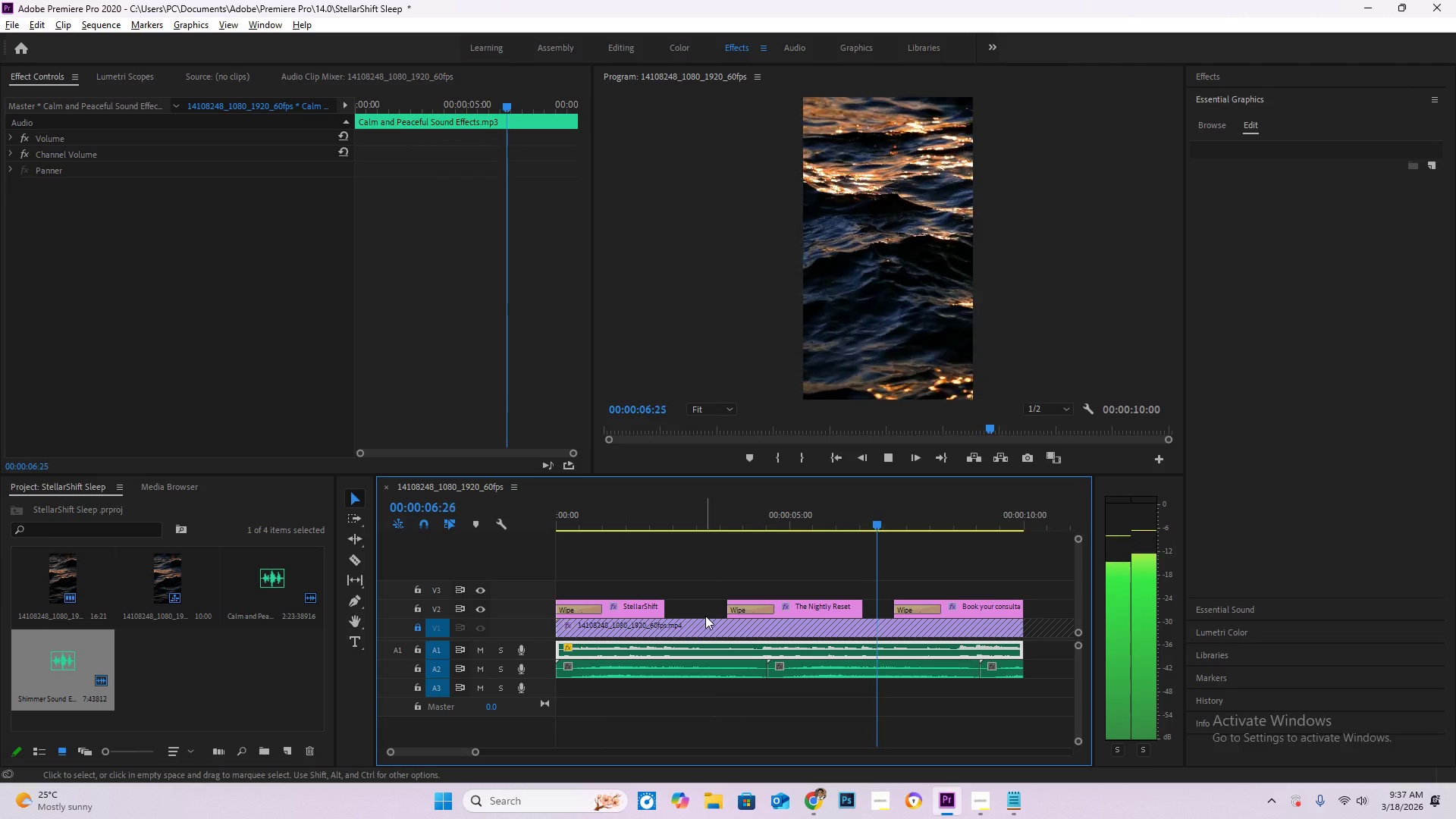 
key(Alt+Tab)
 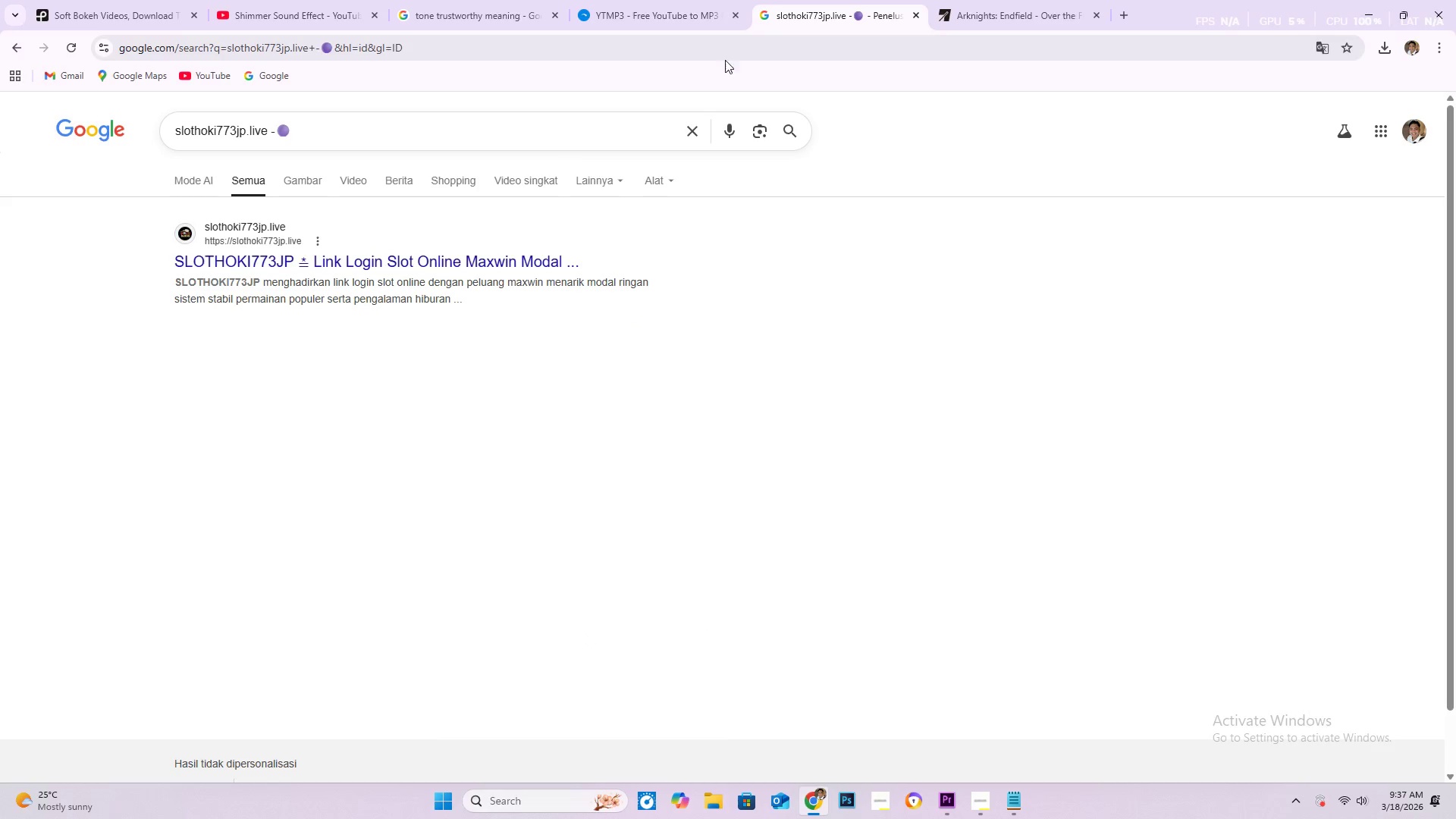 
left_click([918, 16])
 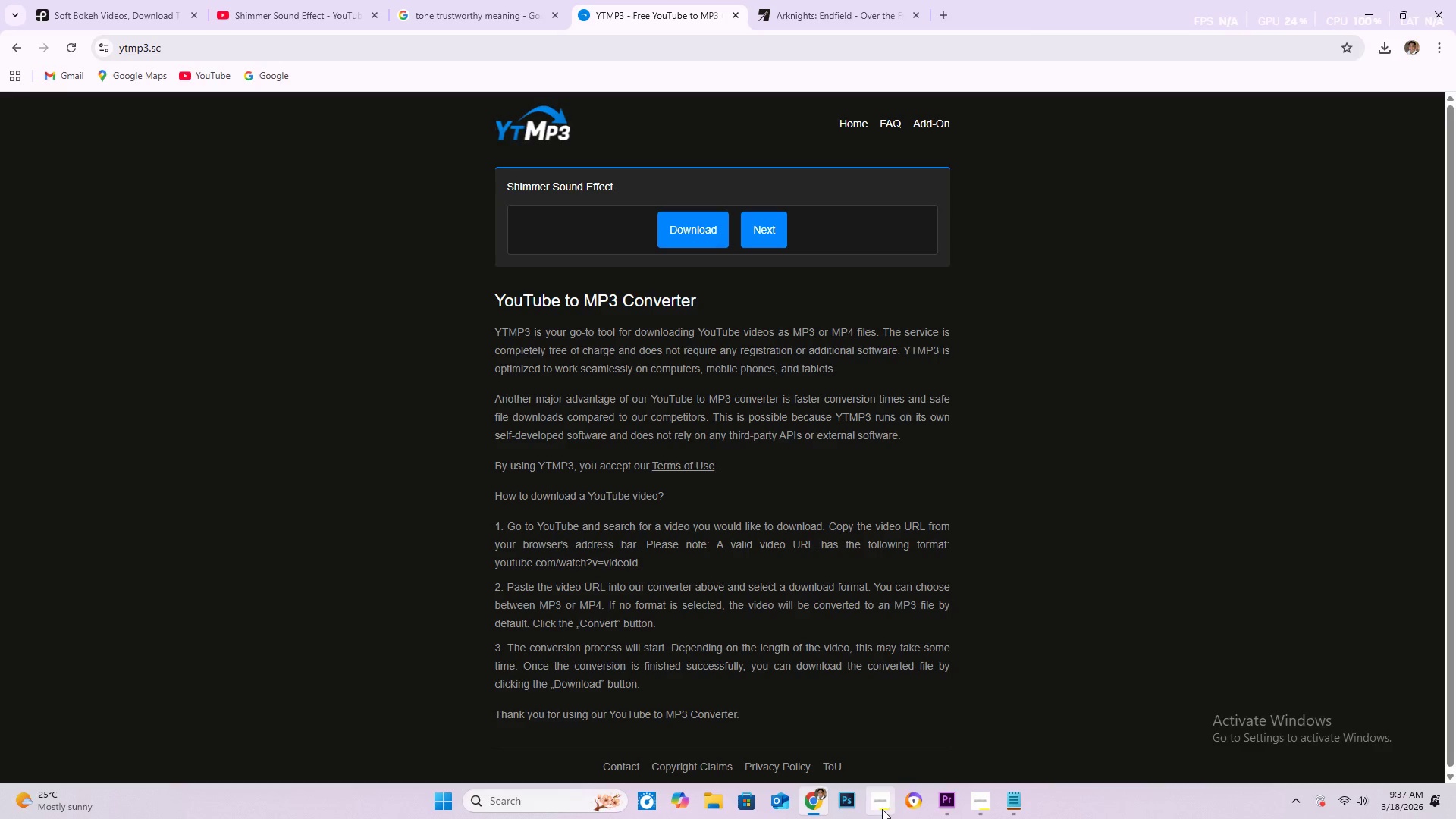 
left_click([981, 808])